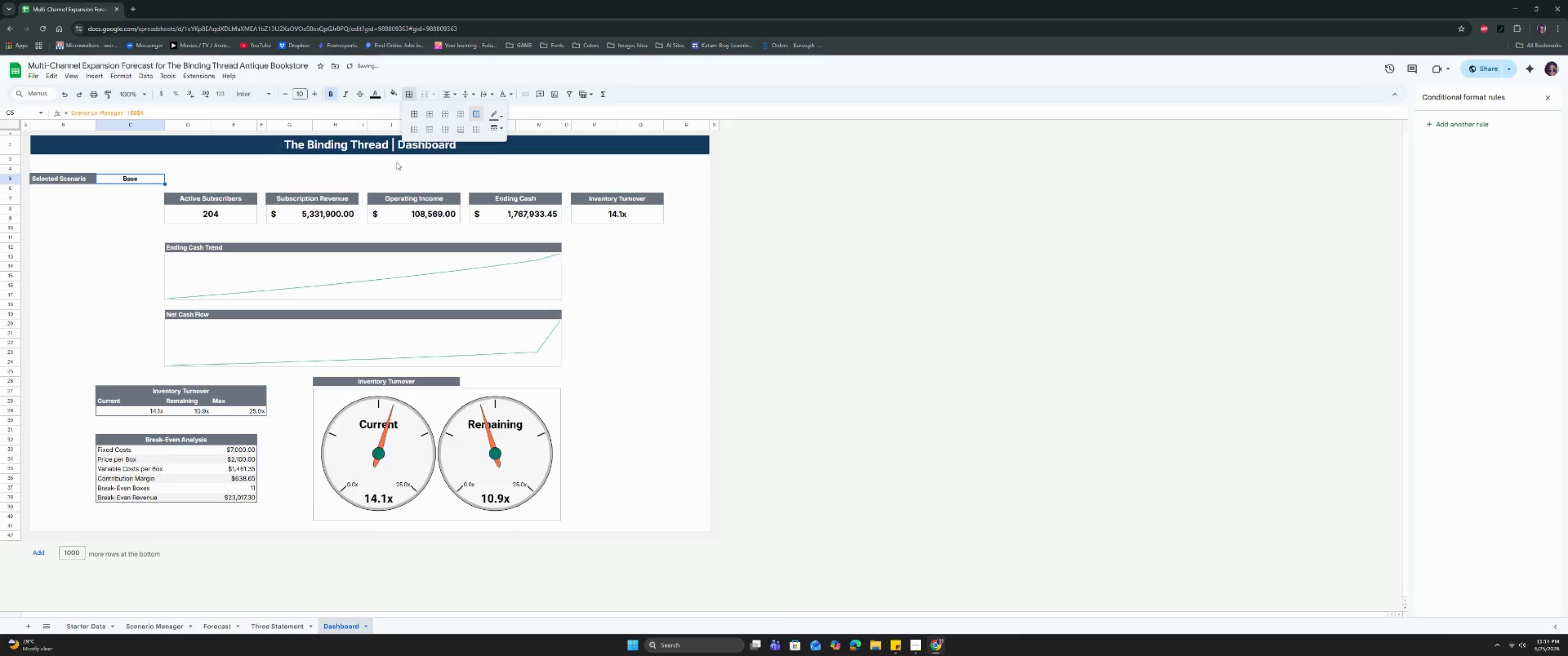 
double_click([0, 321])
 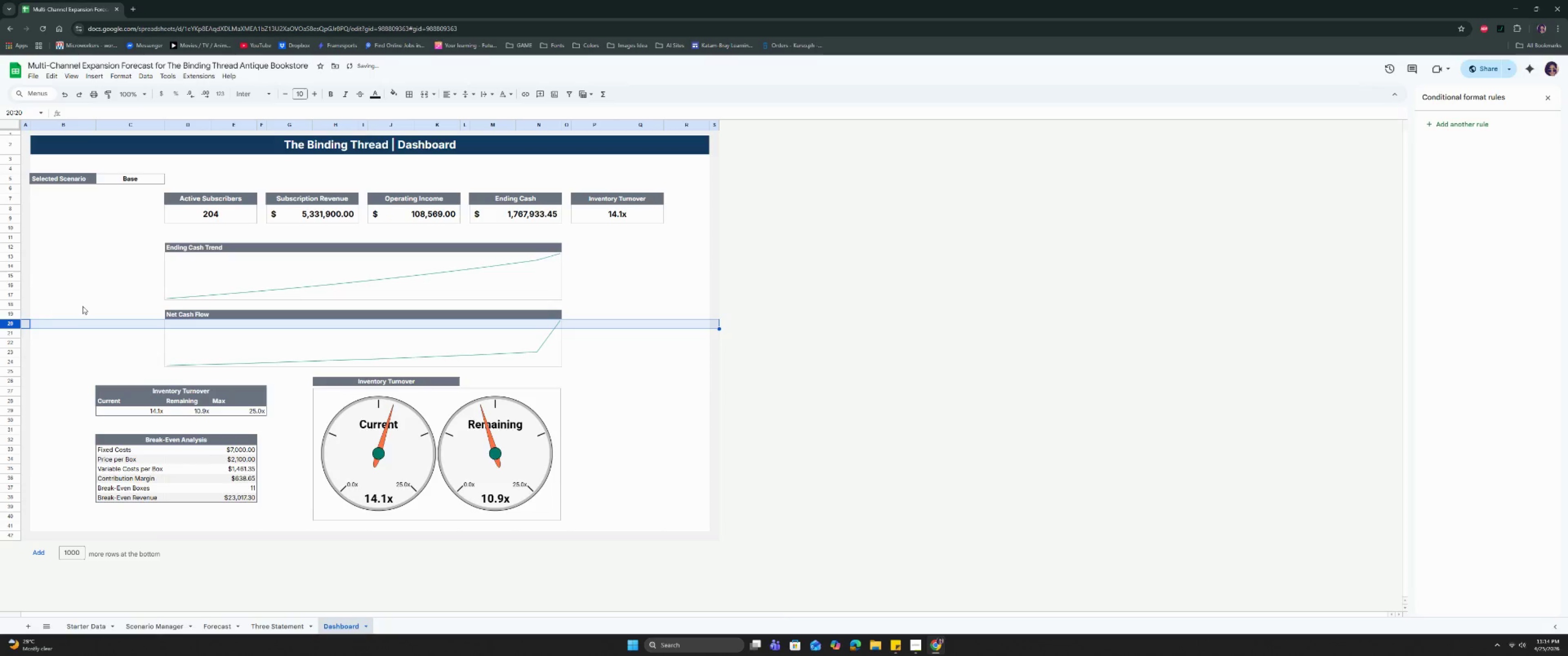 
left_click([93, 272])
 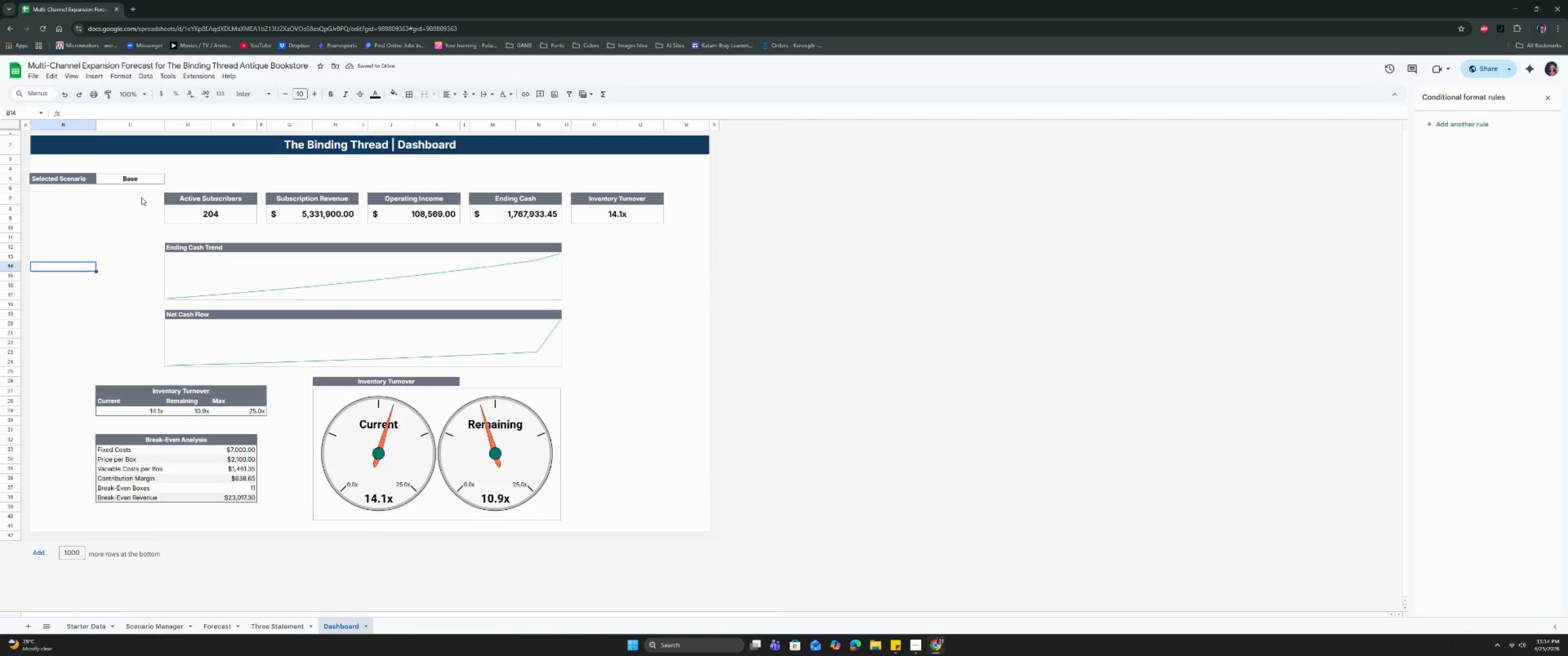 
left_click([145, 180])
 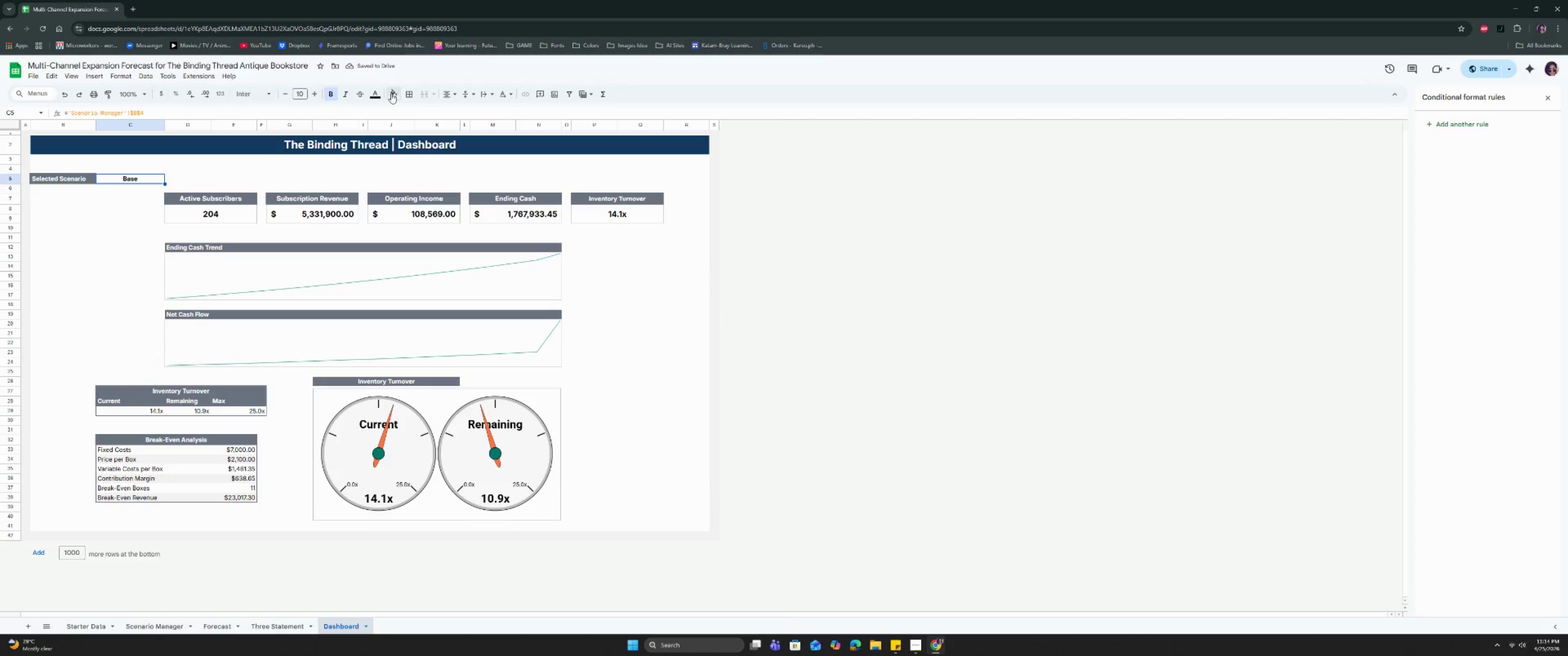 
left_click([382, 93])
 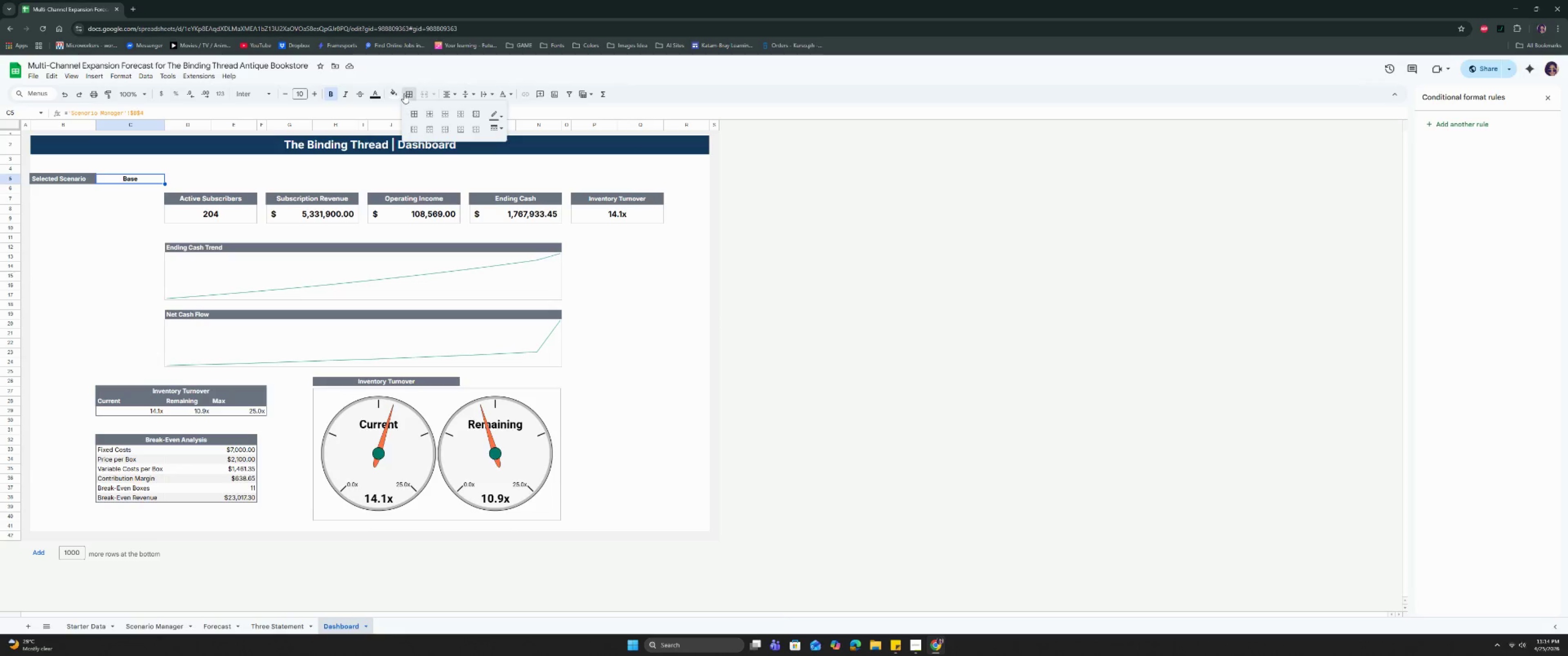 
left_click([503, 112])
 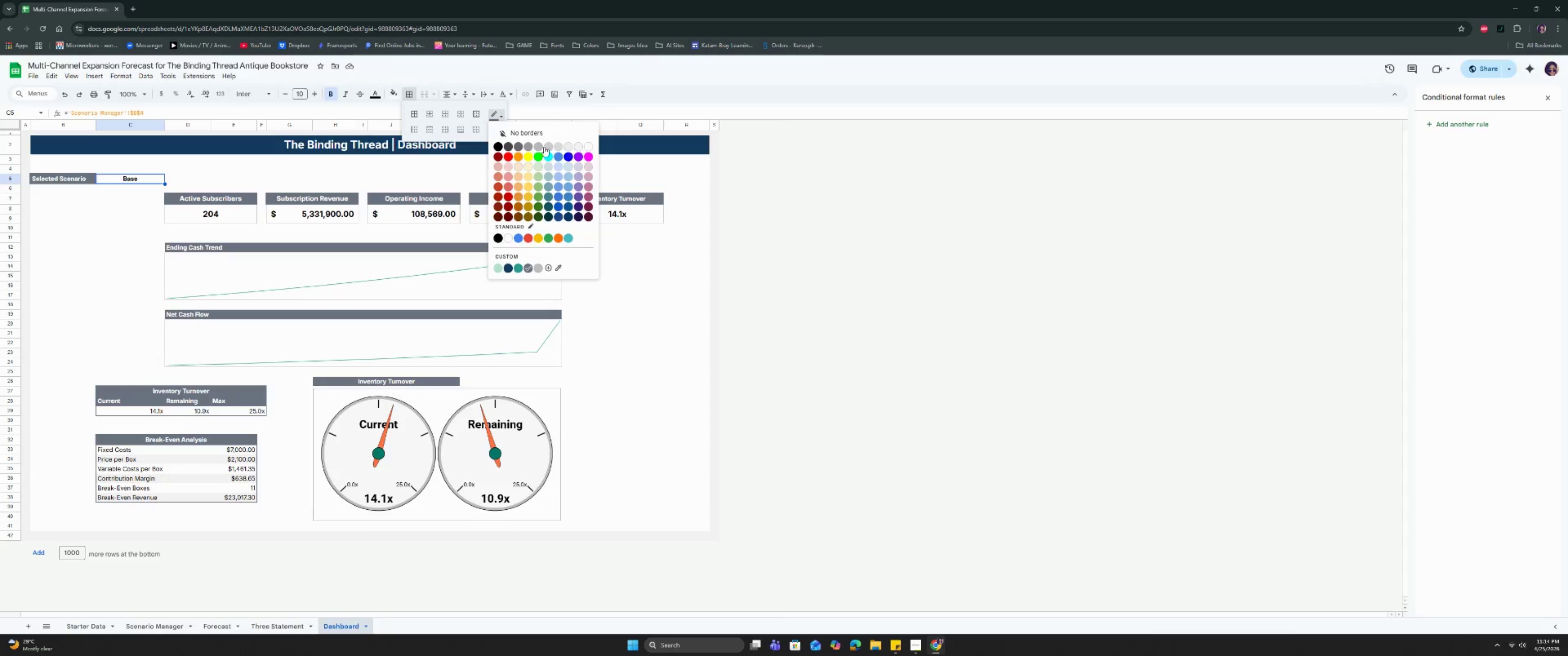 
left_click([551, 145])
 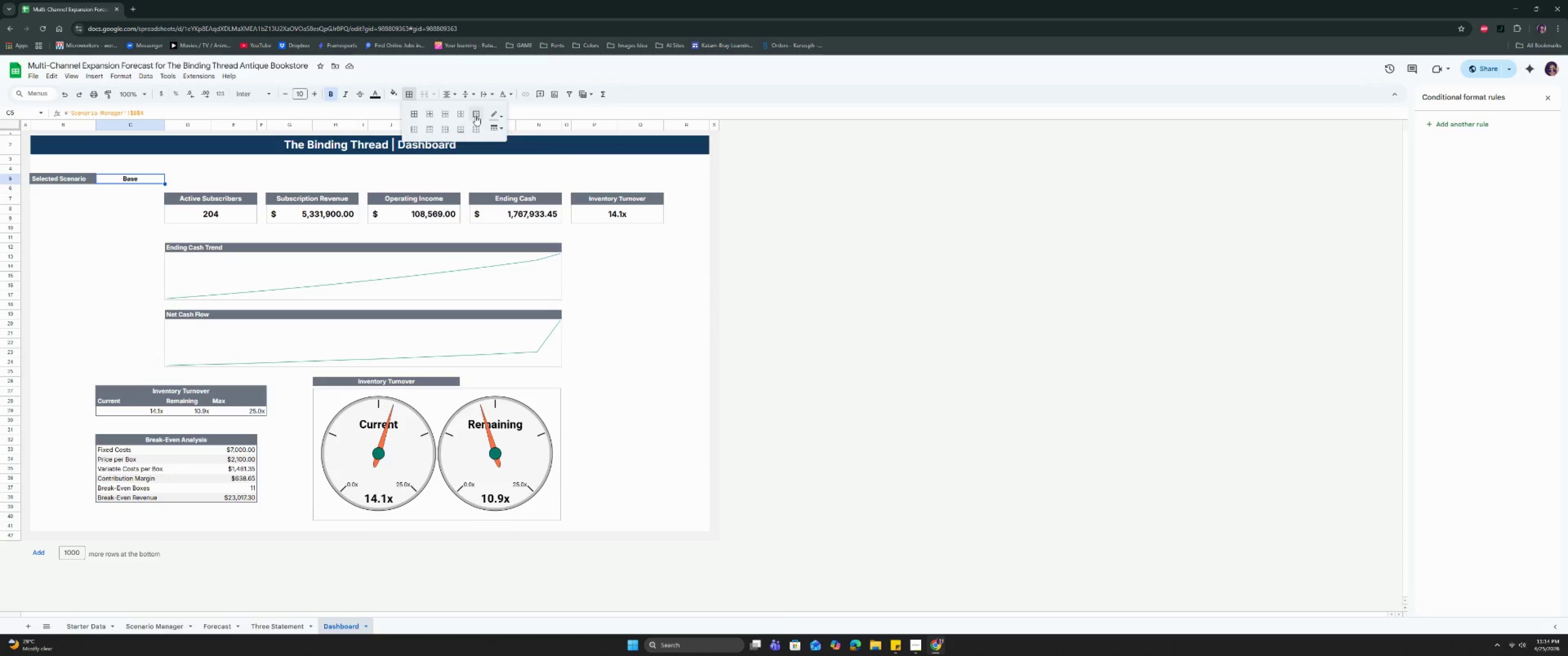 
left_click([475, 116])
 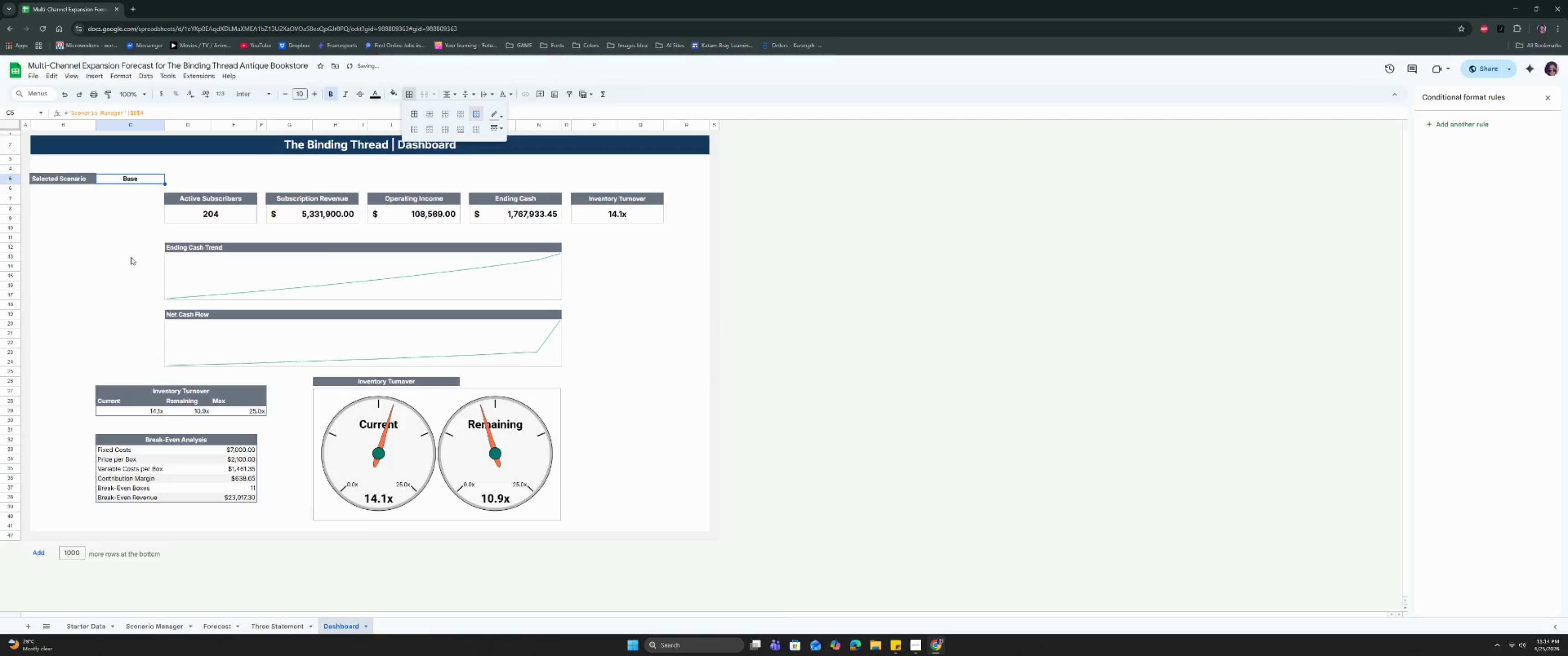 
left_click([131, 257])
 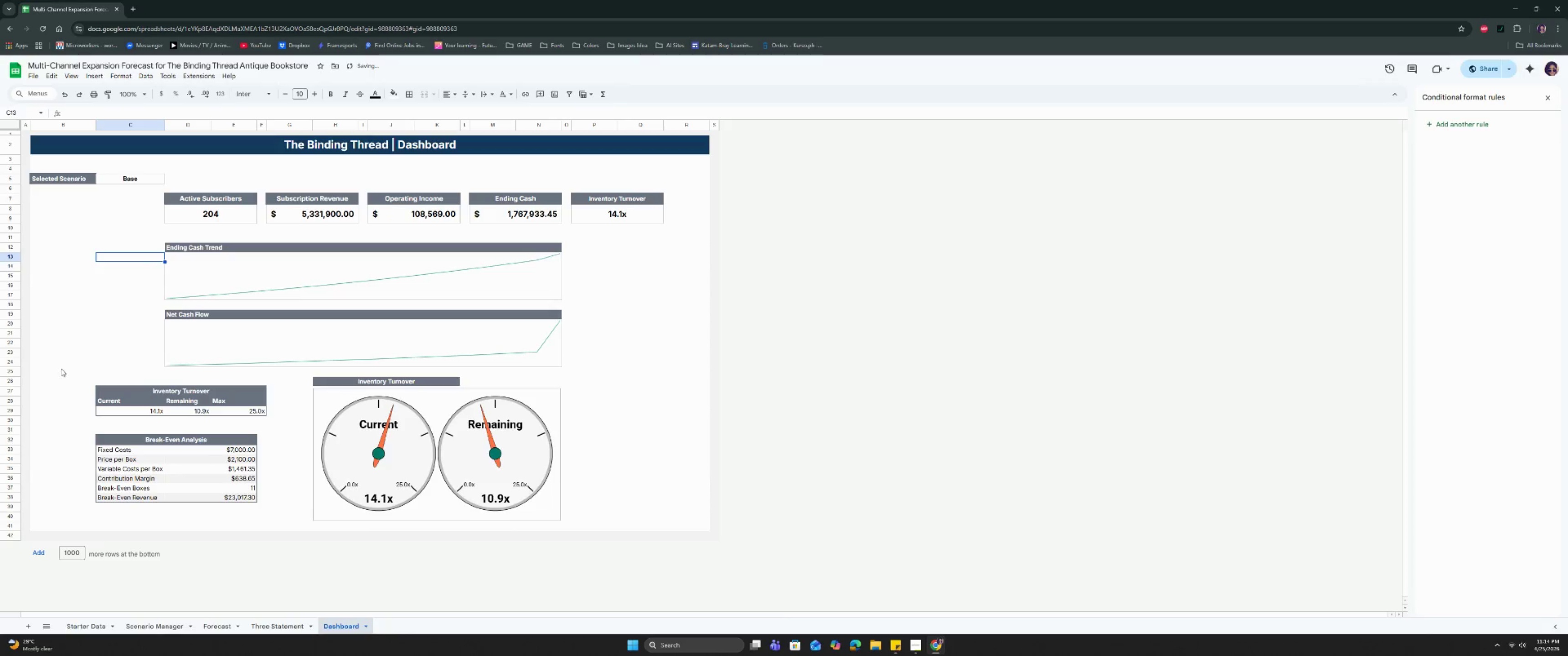 
left_click([60, 364])
 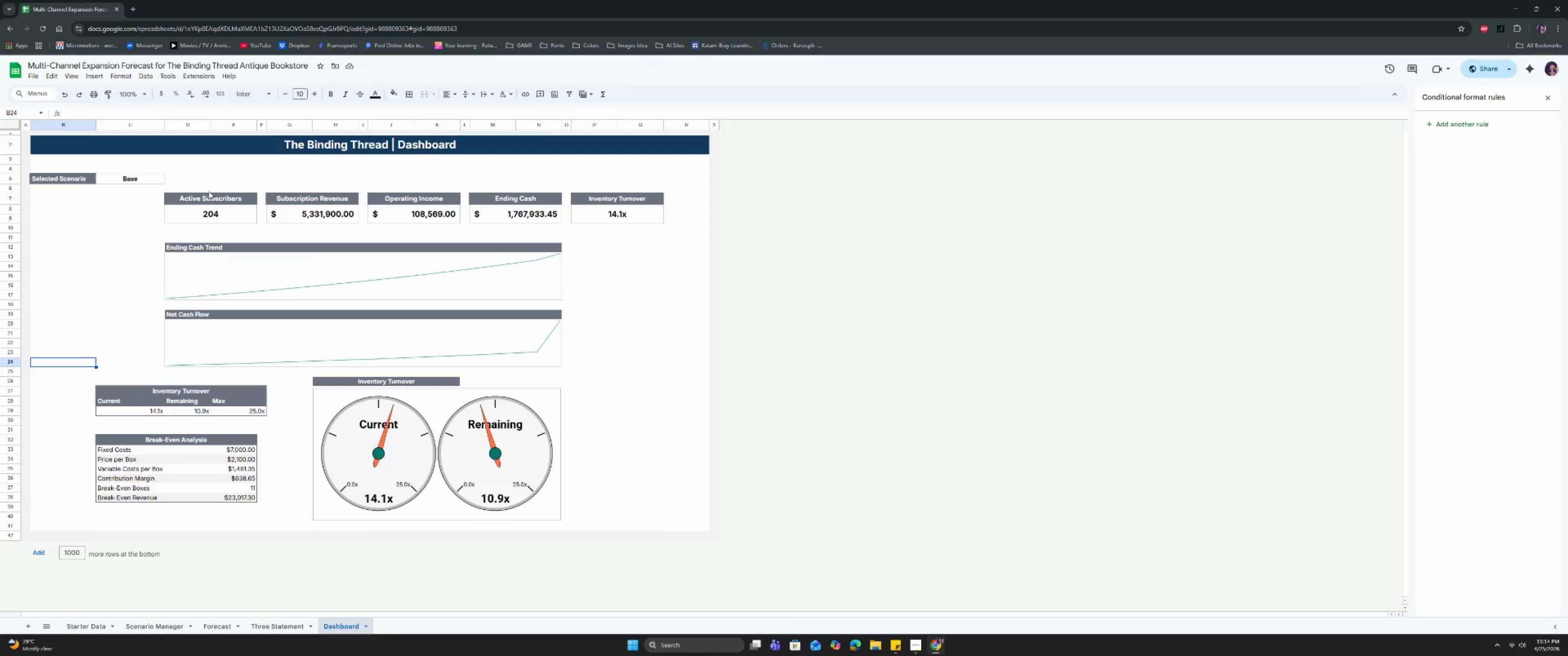 
wait(11.36)
 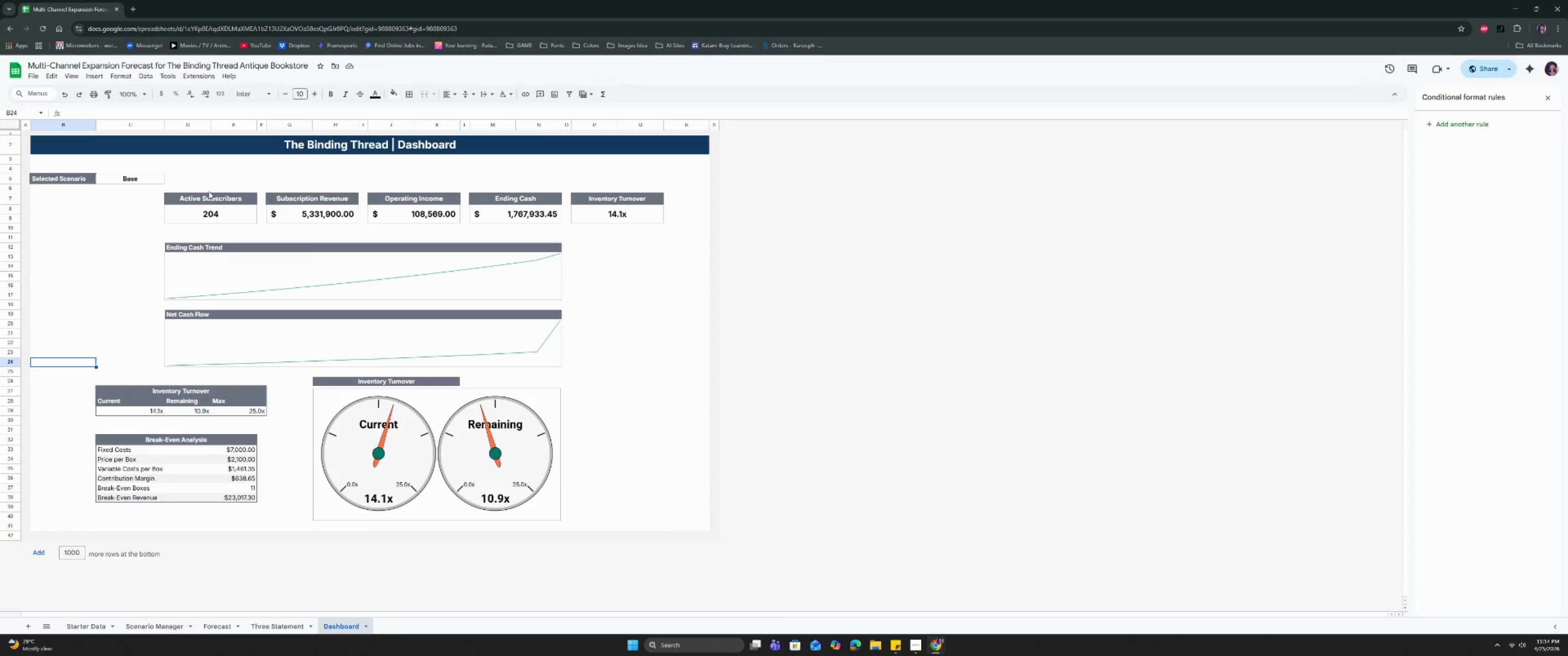 
left_click([32, 79])
 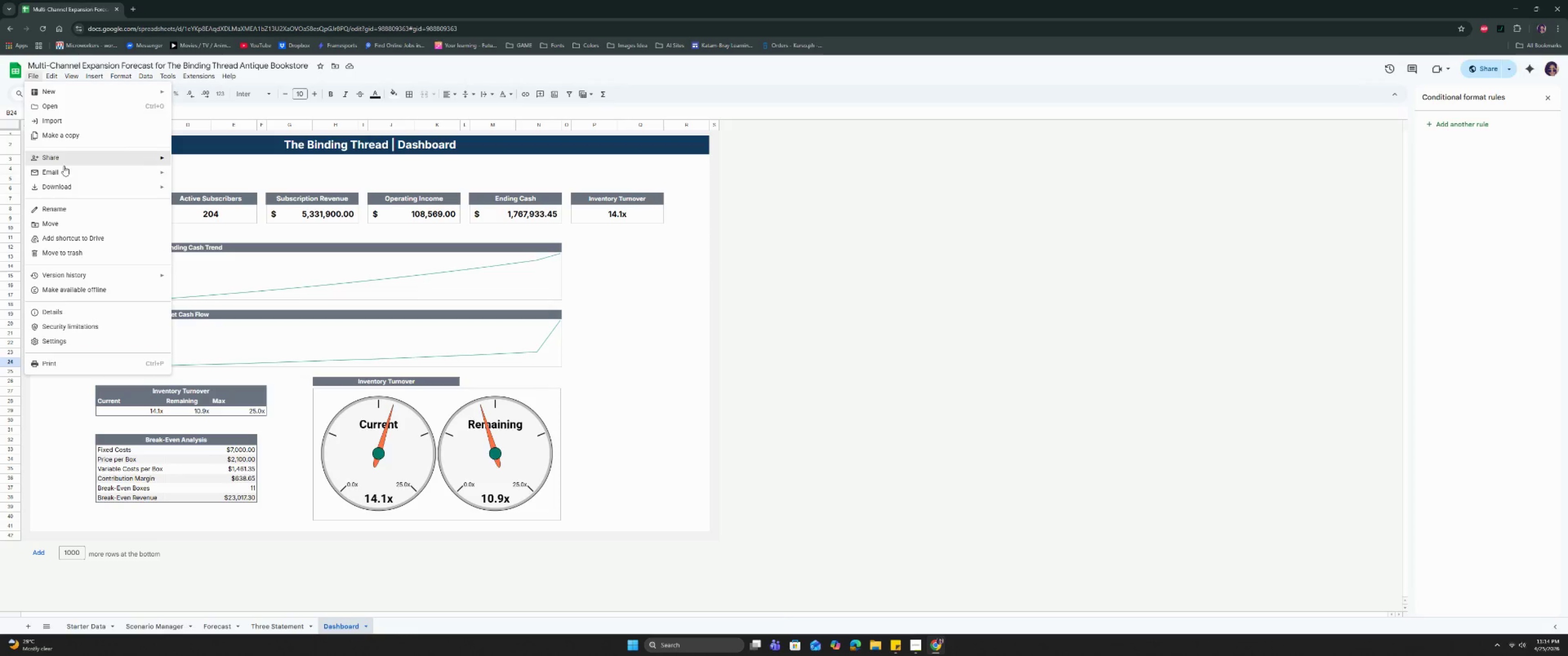 
left_click([63, 188])
 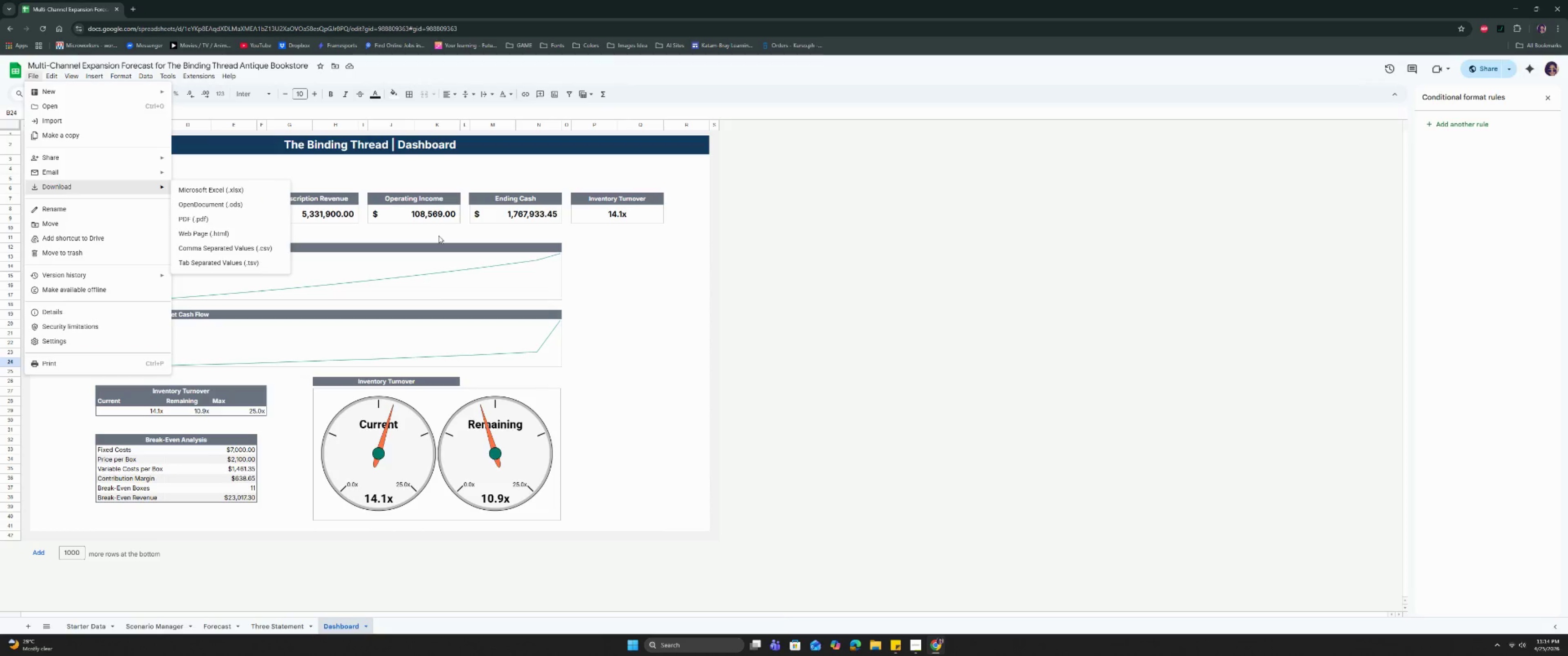 
left_click([640, 278])
 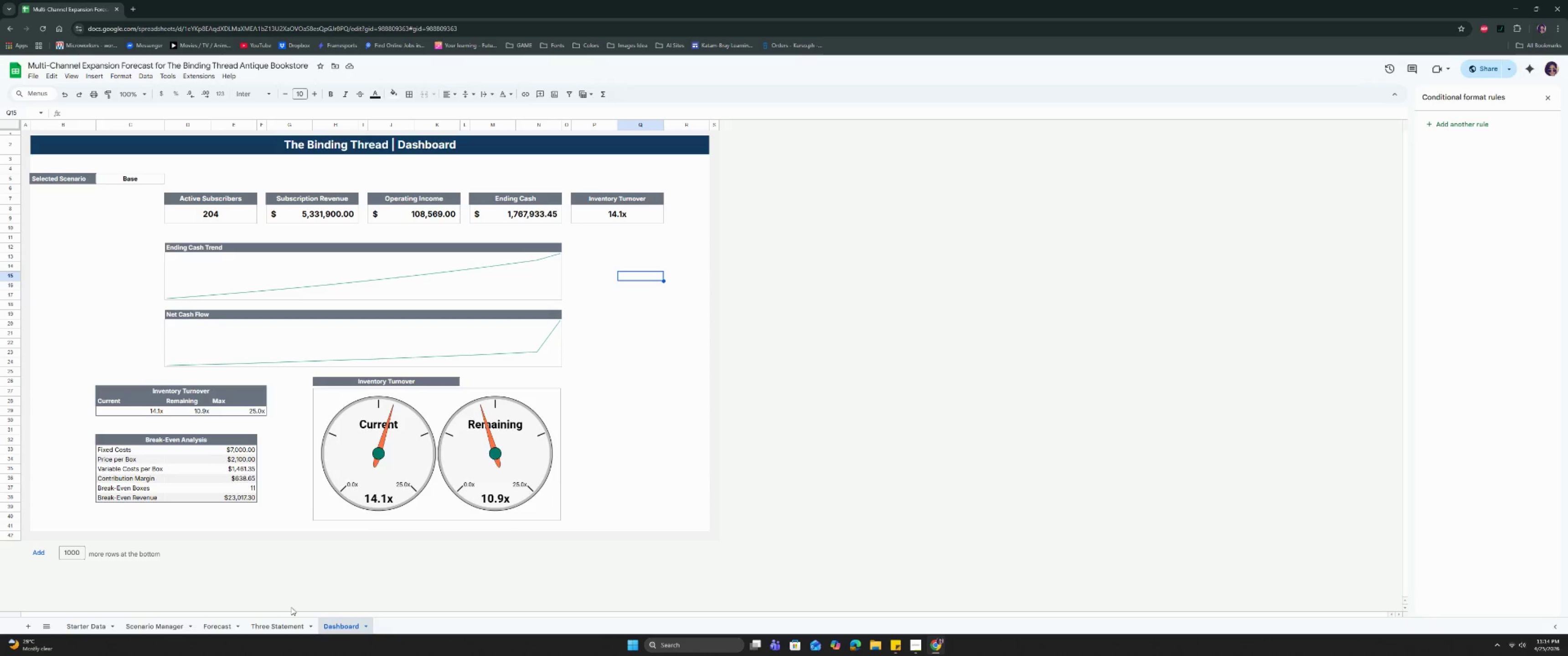 
left_click([278, 621])
 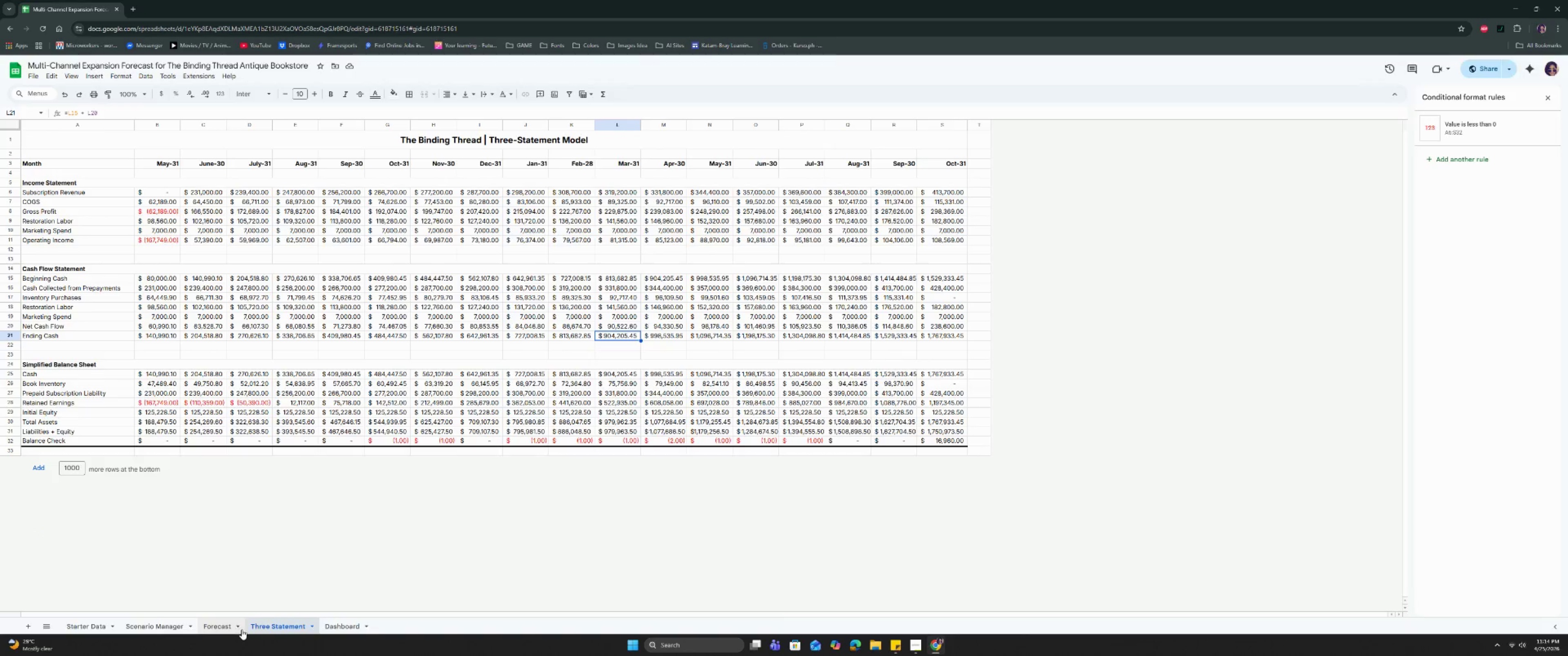 
left_click([224, 628])
 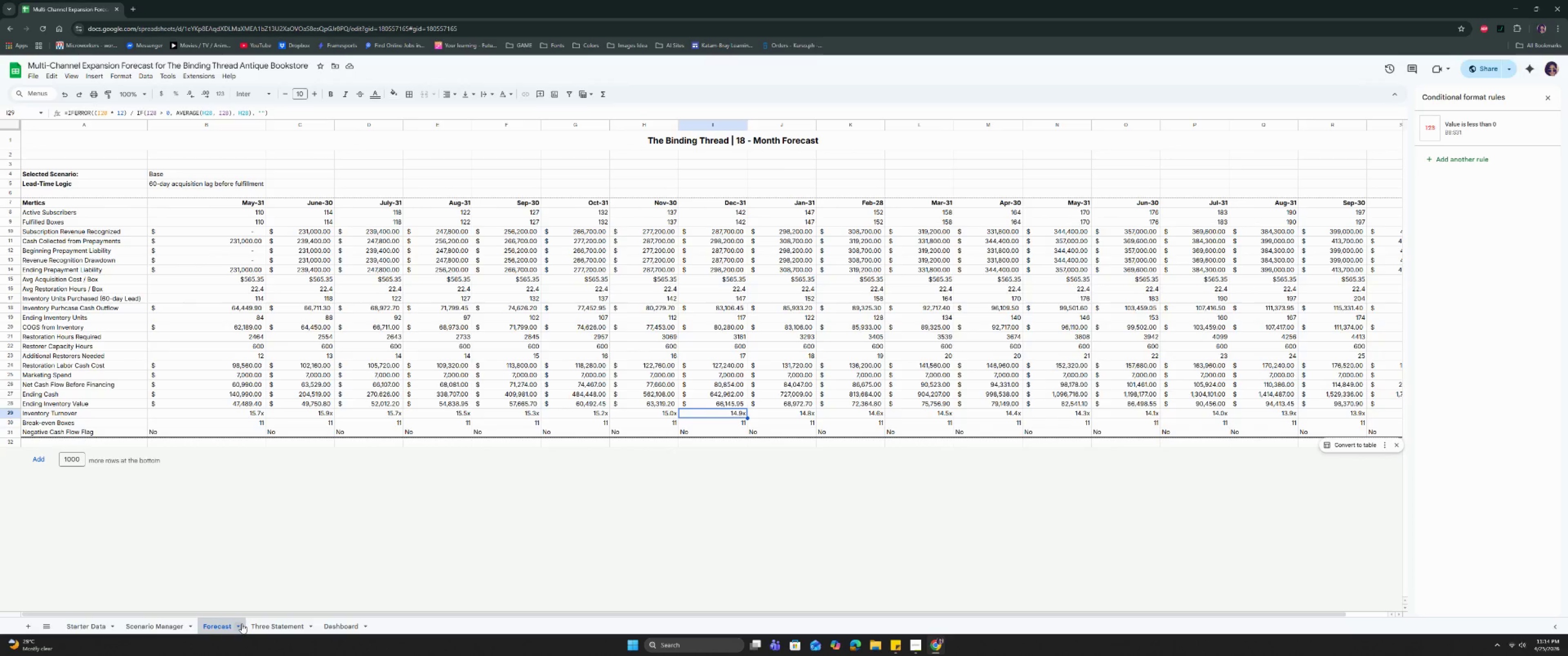 
left_click([170, 625])
 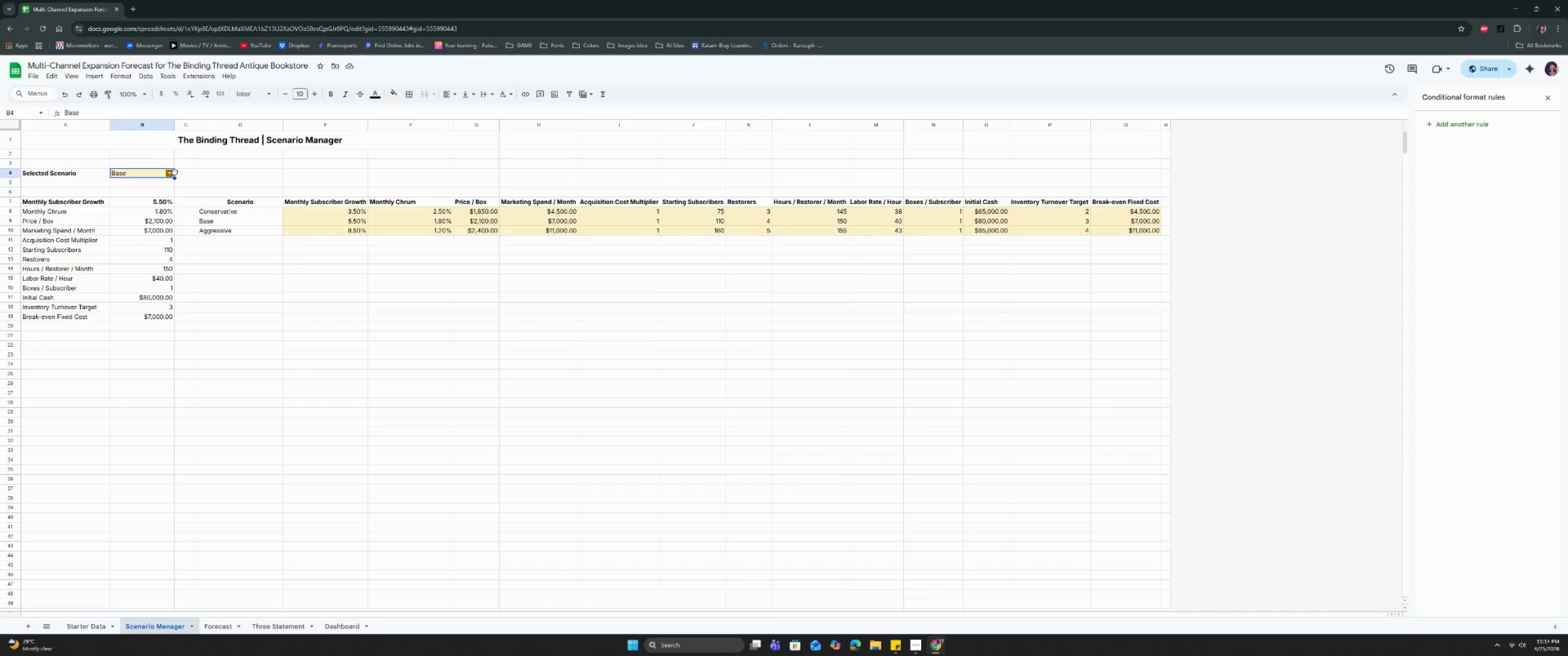 
double_click([169, 173])
 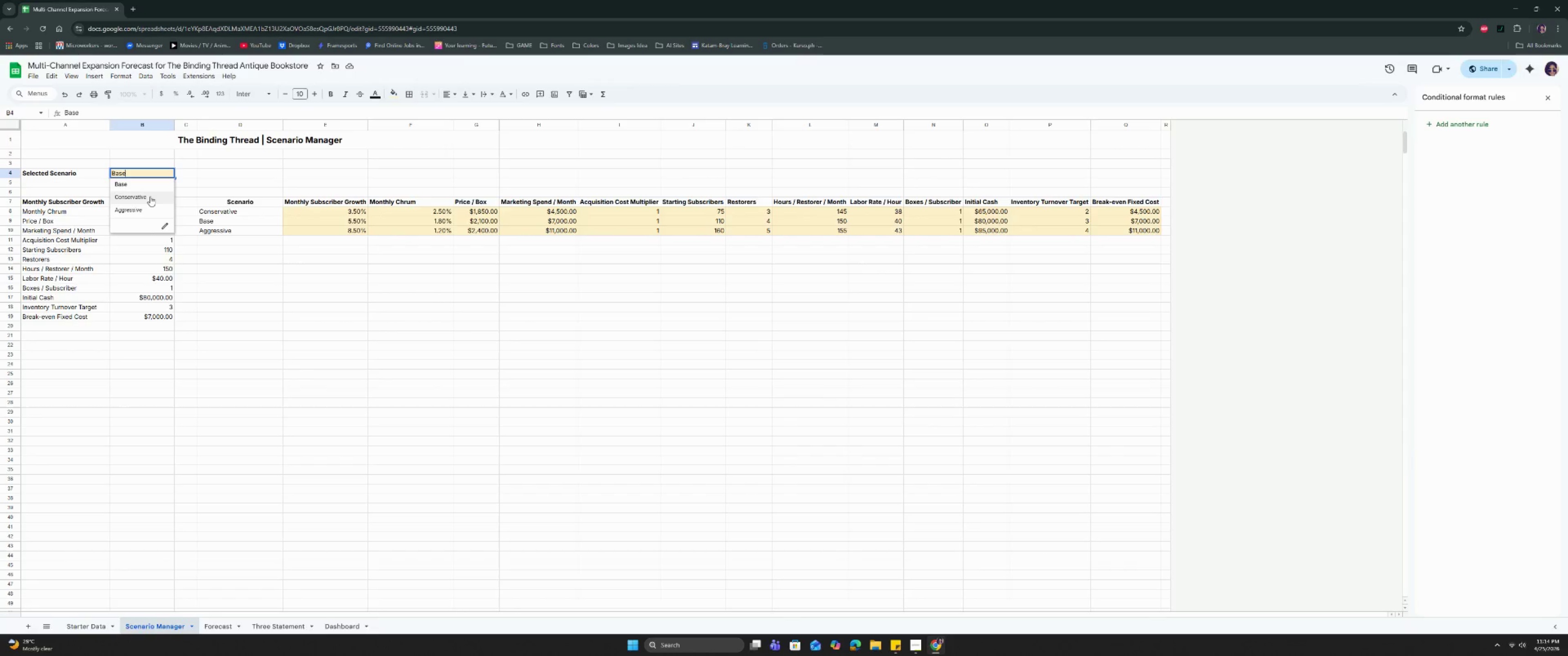 
left_click([150, 195])
 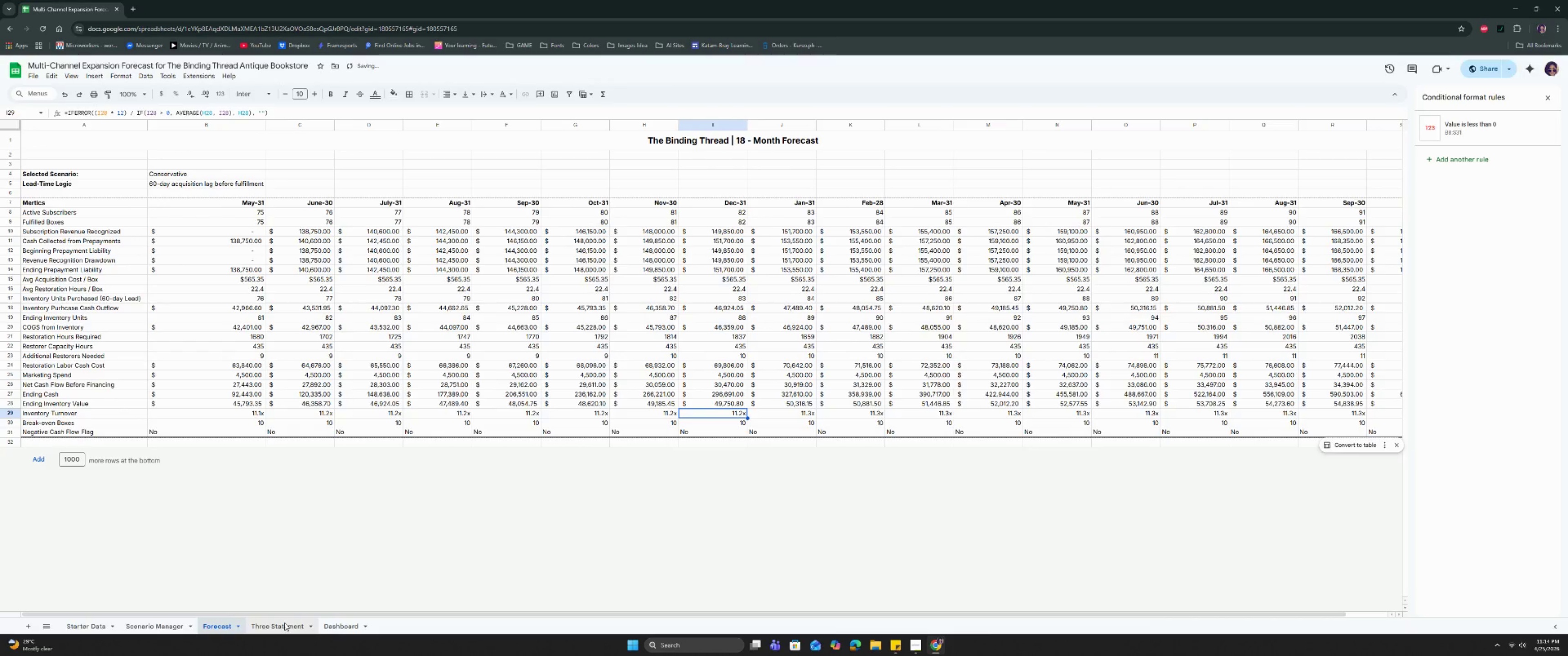 
left_click([284, 623])
 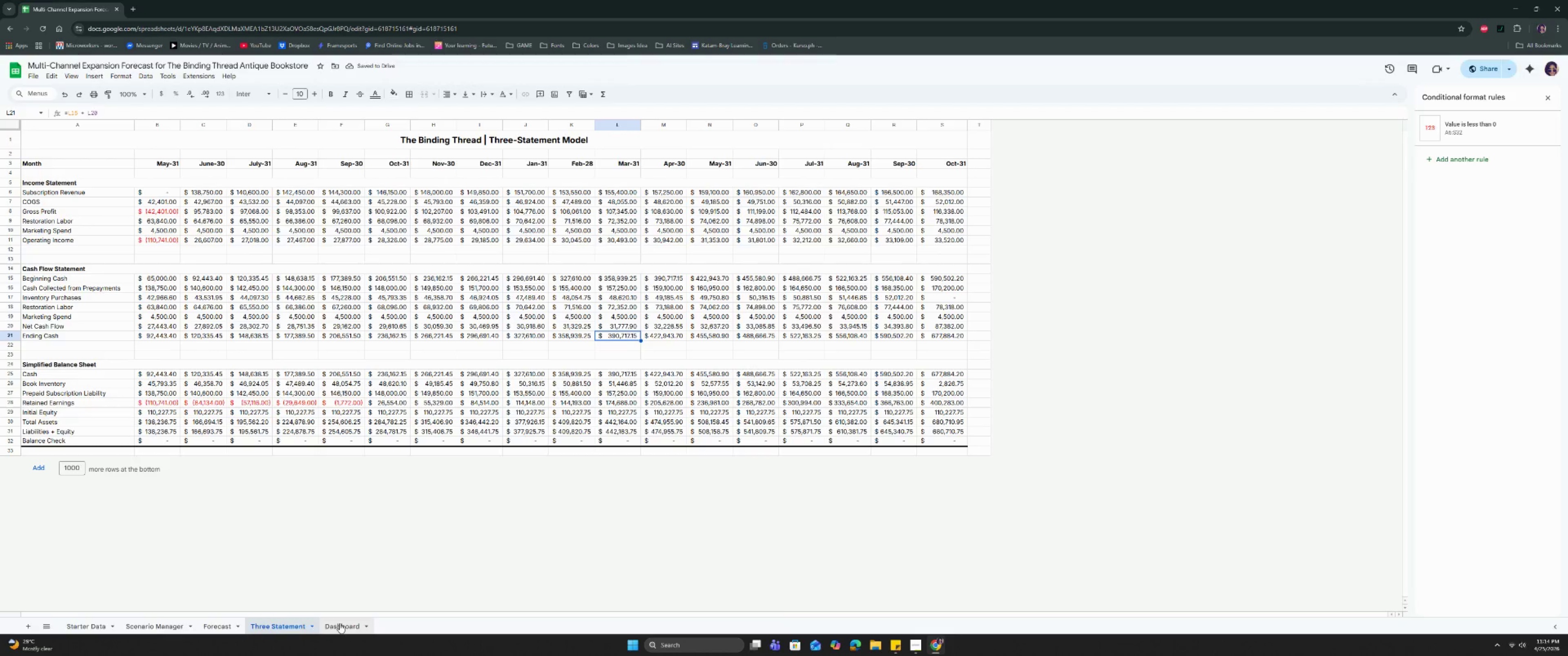 
left_click([340, 623])
 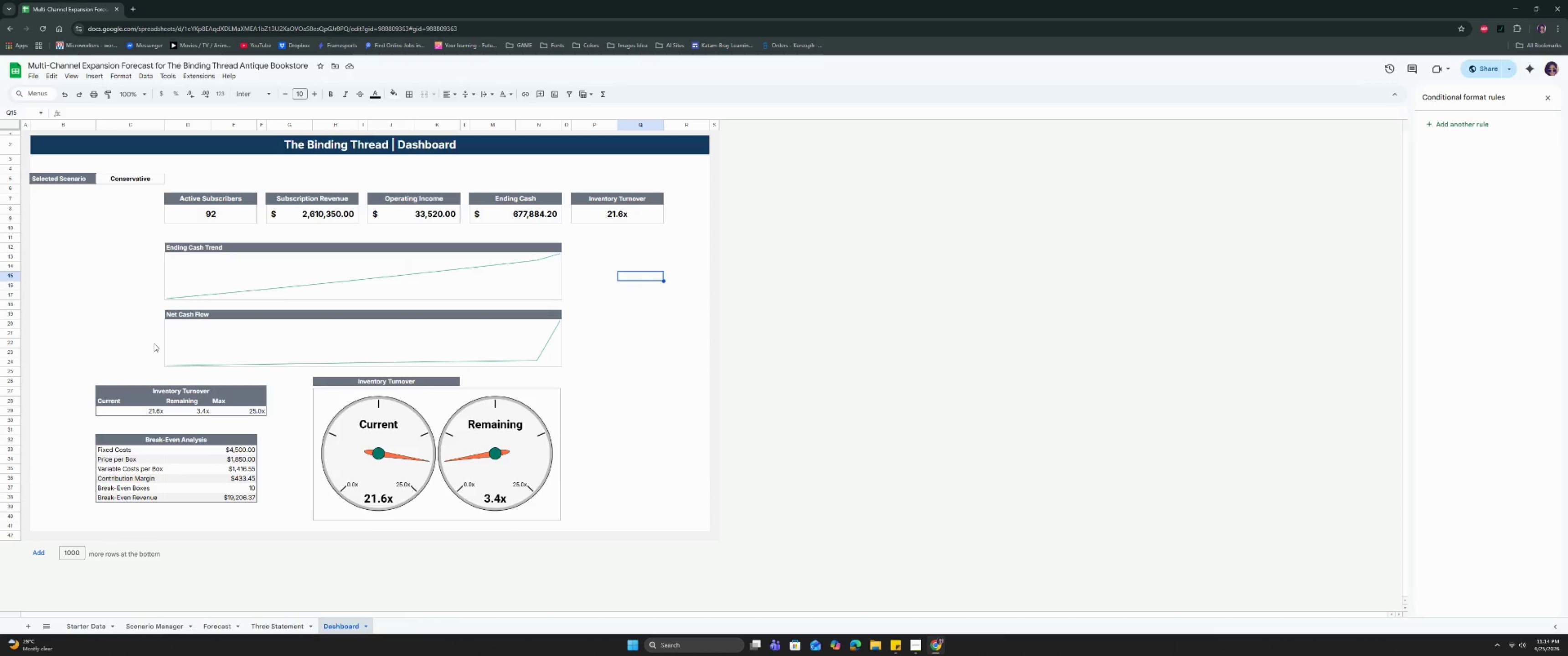 
wait(11.73)
 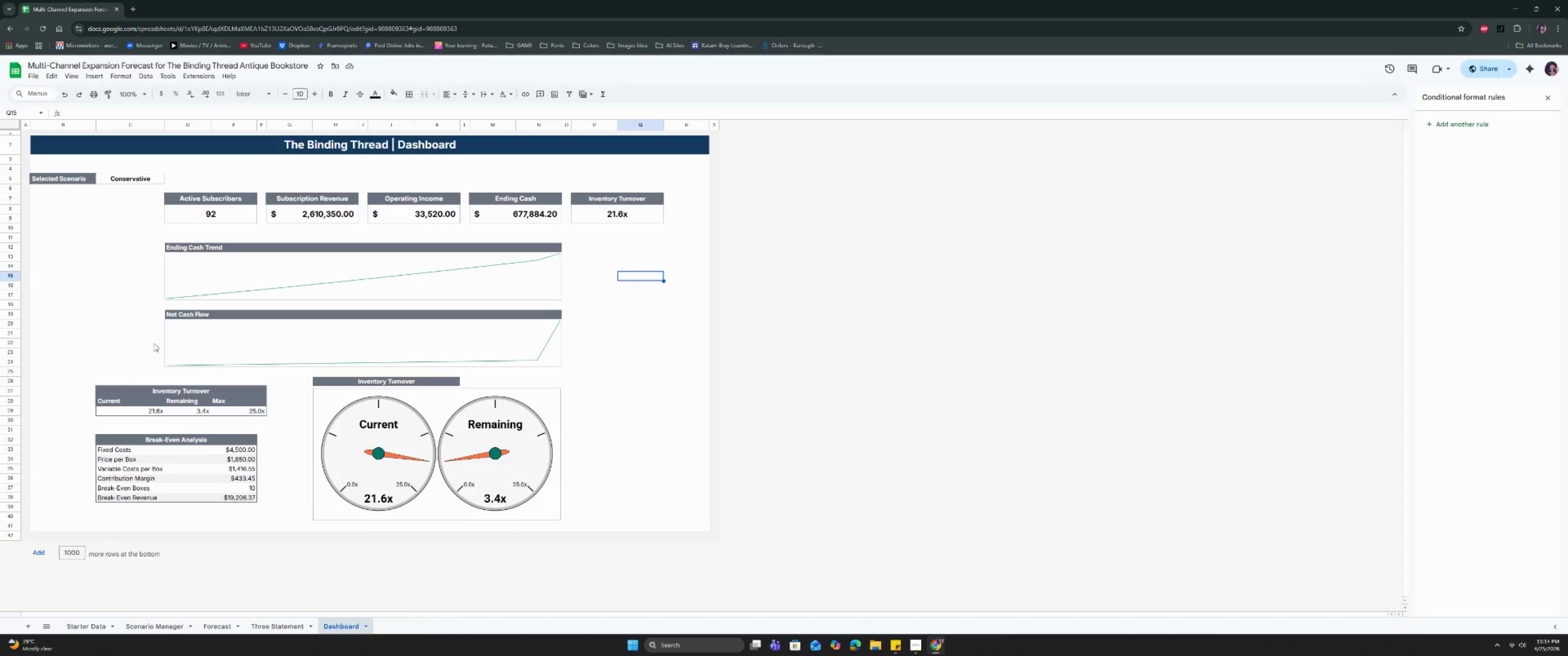 
left_click([222, 626])
 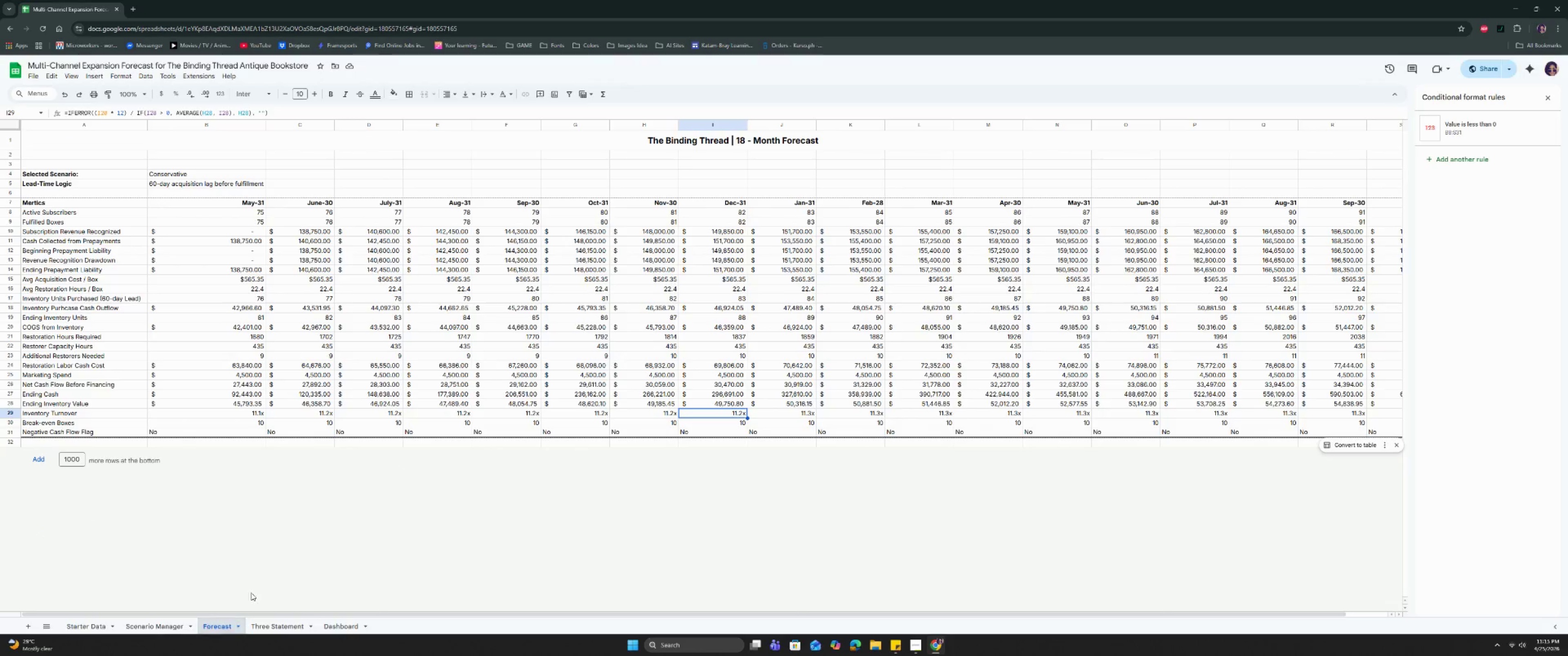 
left_click([290, 551])
 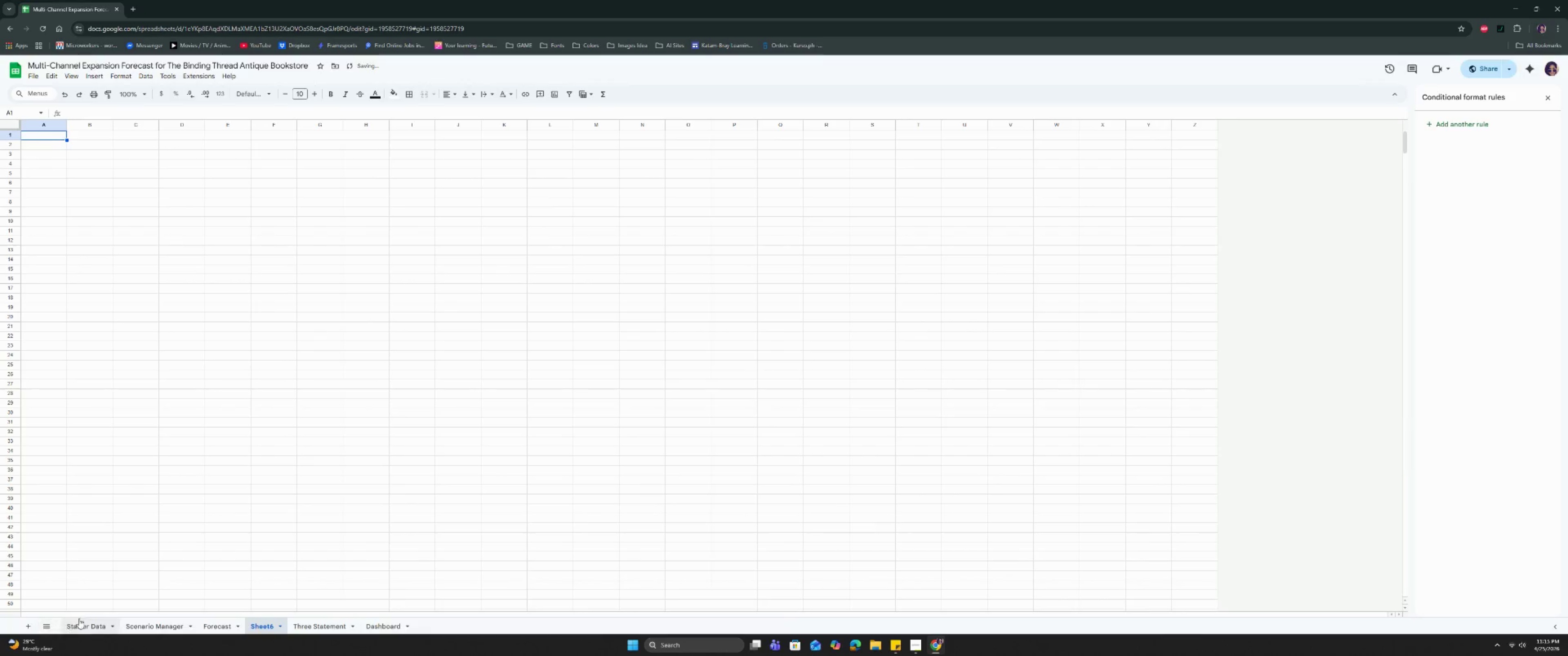 
left_click_drag(start_coordinate=[258, 625], to_coordinate=[389, 631])
 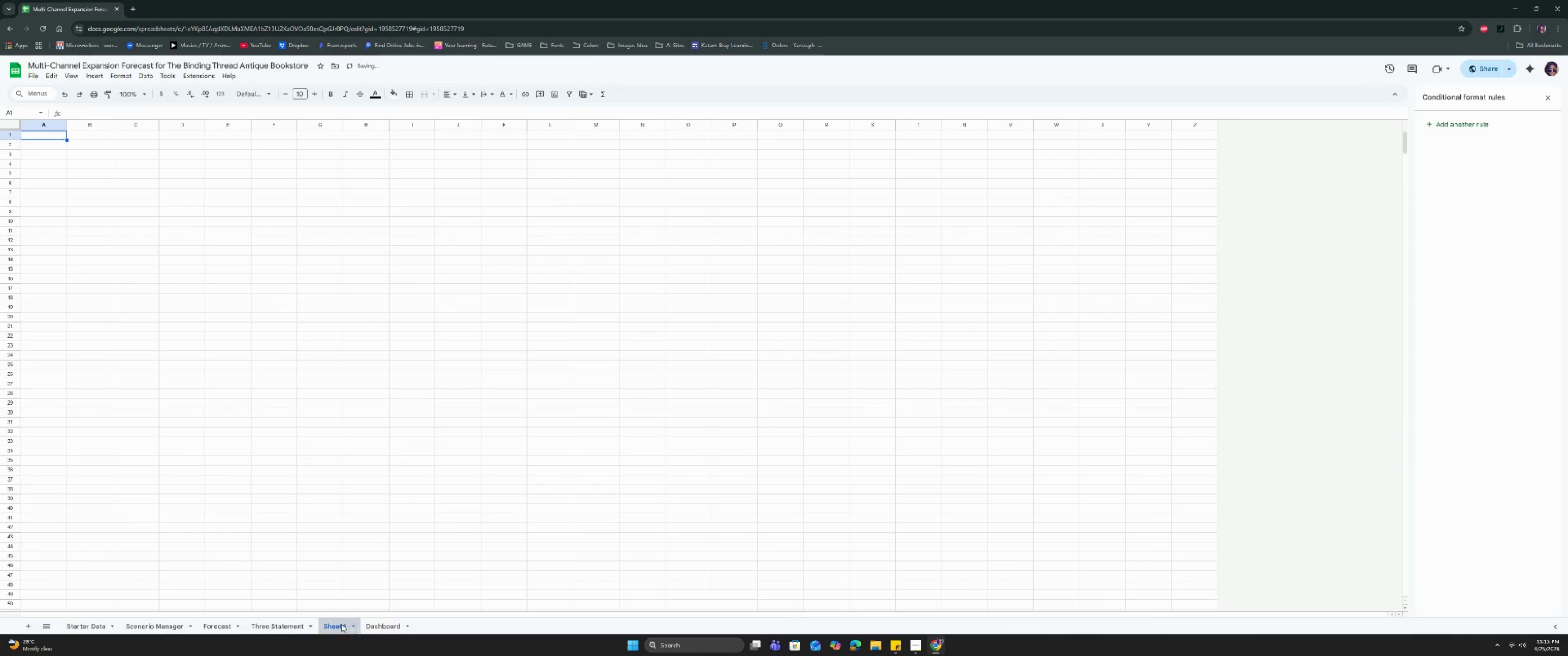 
left_click_drag(start_coordinate=[354, 624], to_coordinate=[98, 632])
 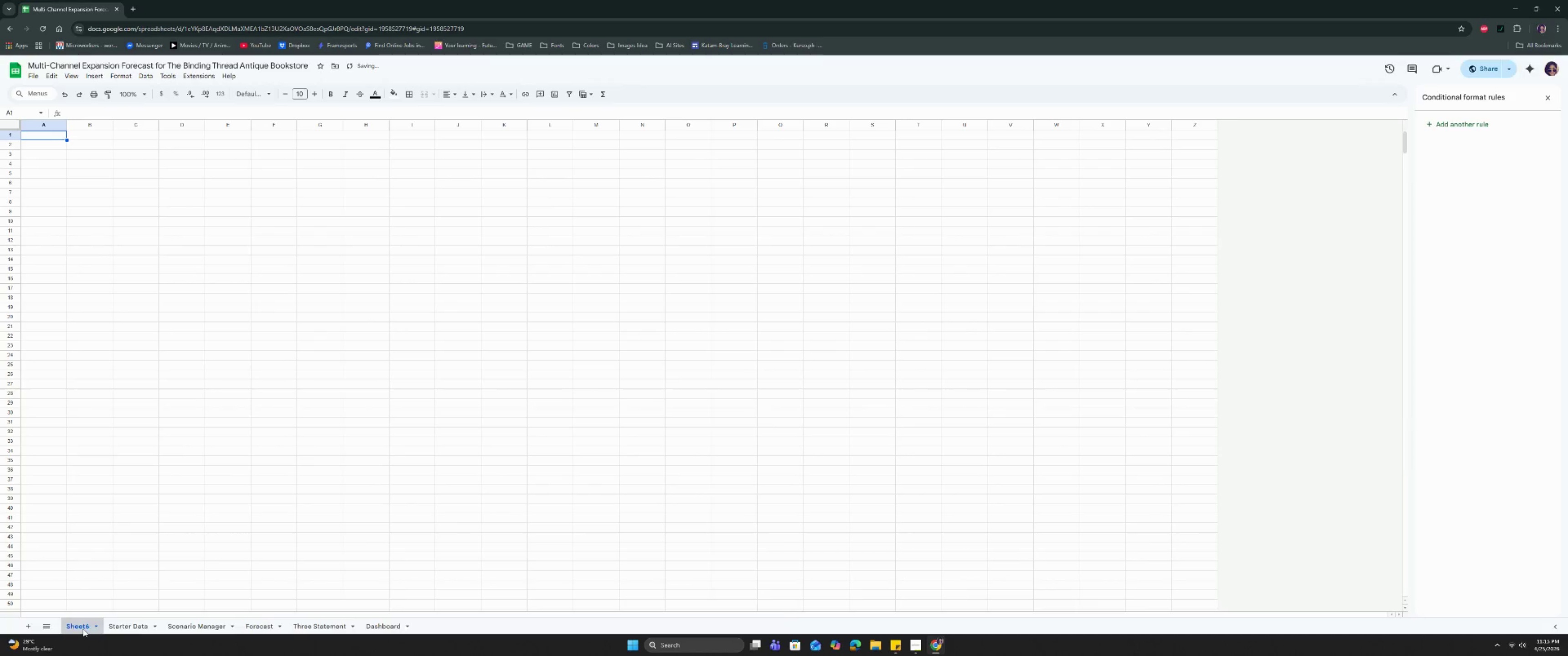 
double_click([83, 629])
 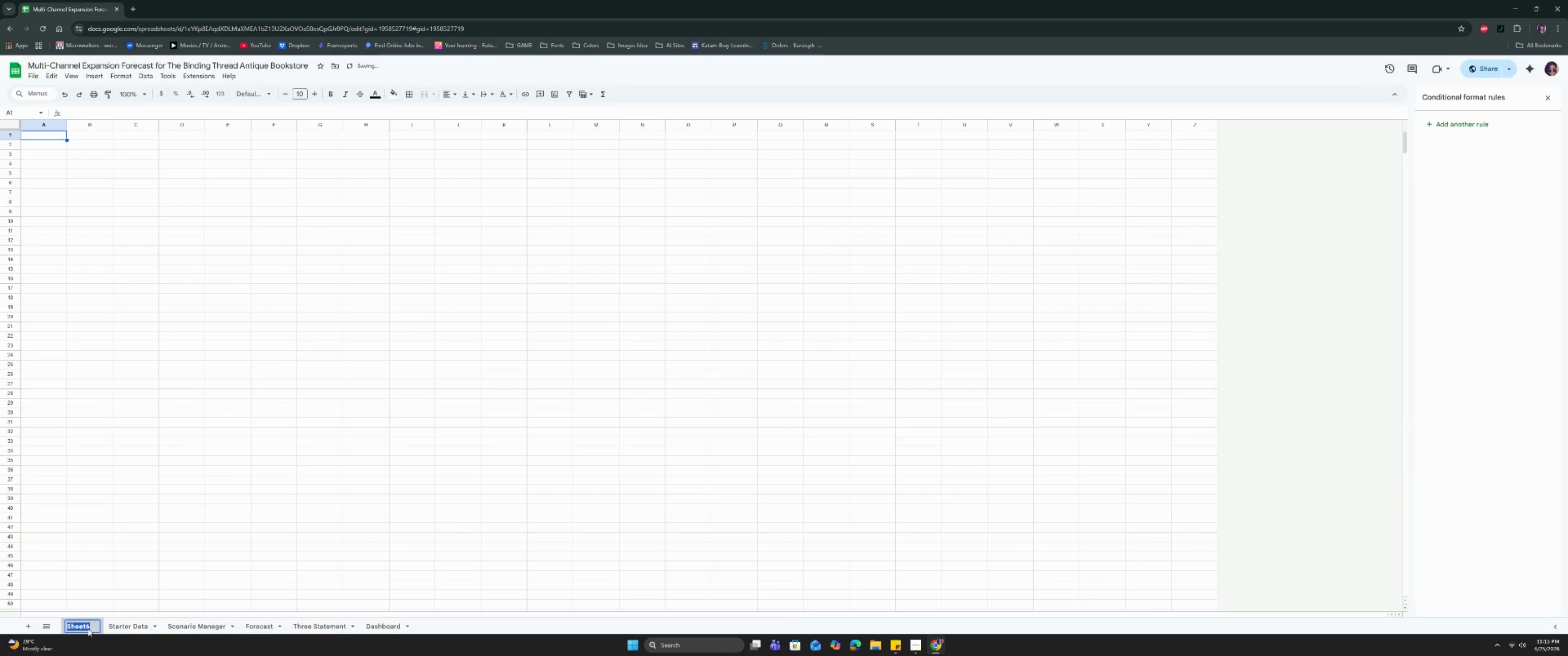 
type(User Guide)
 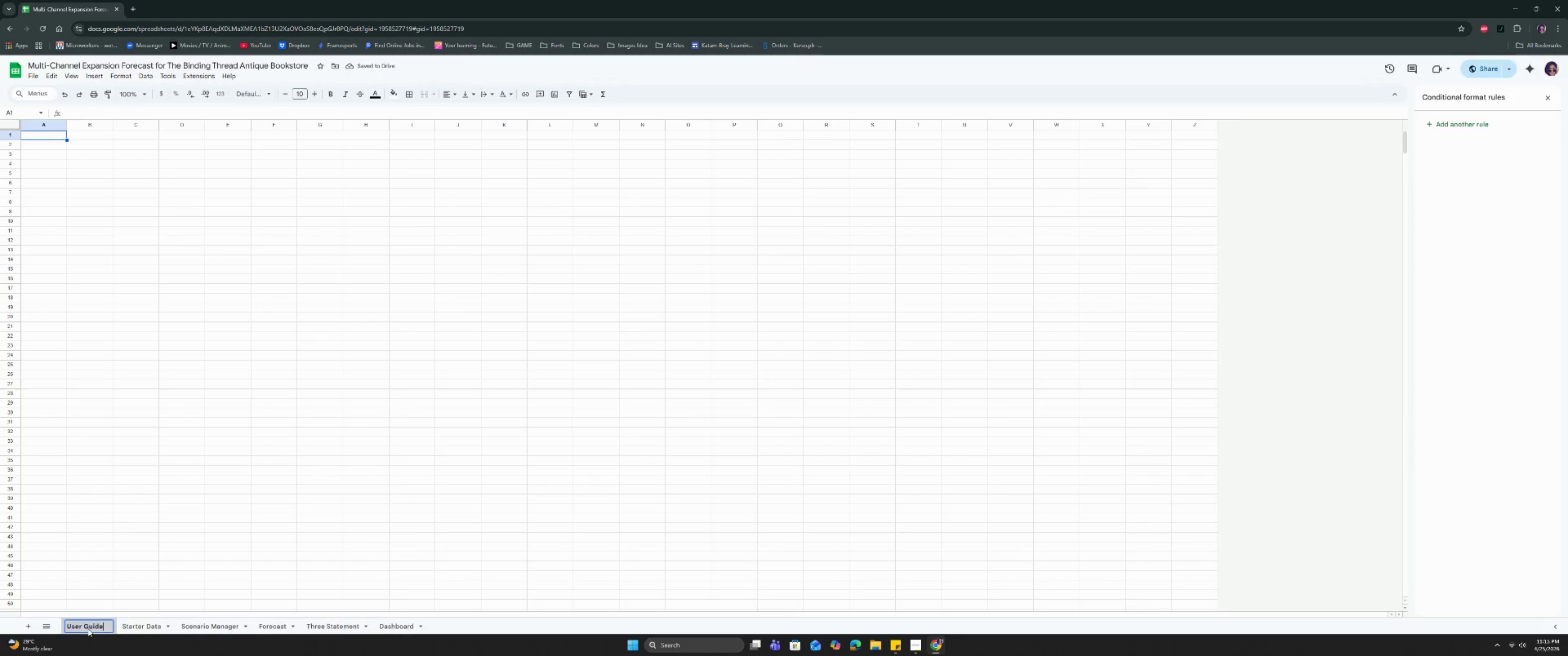 
key(Enter)
 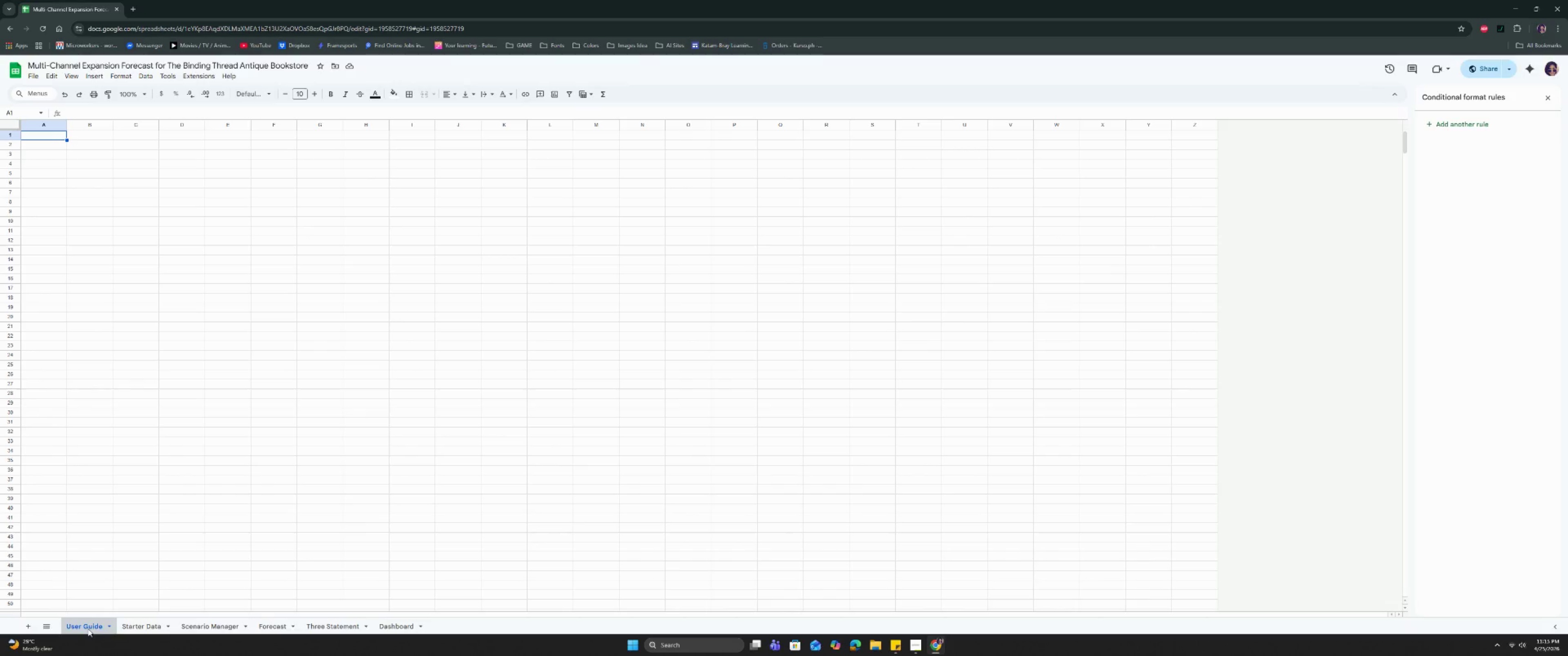 
wait(14.59)
 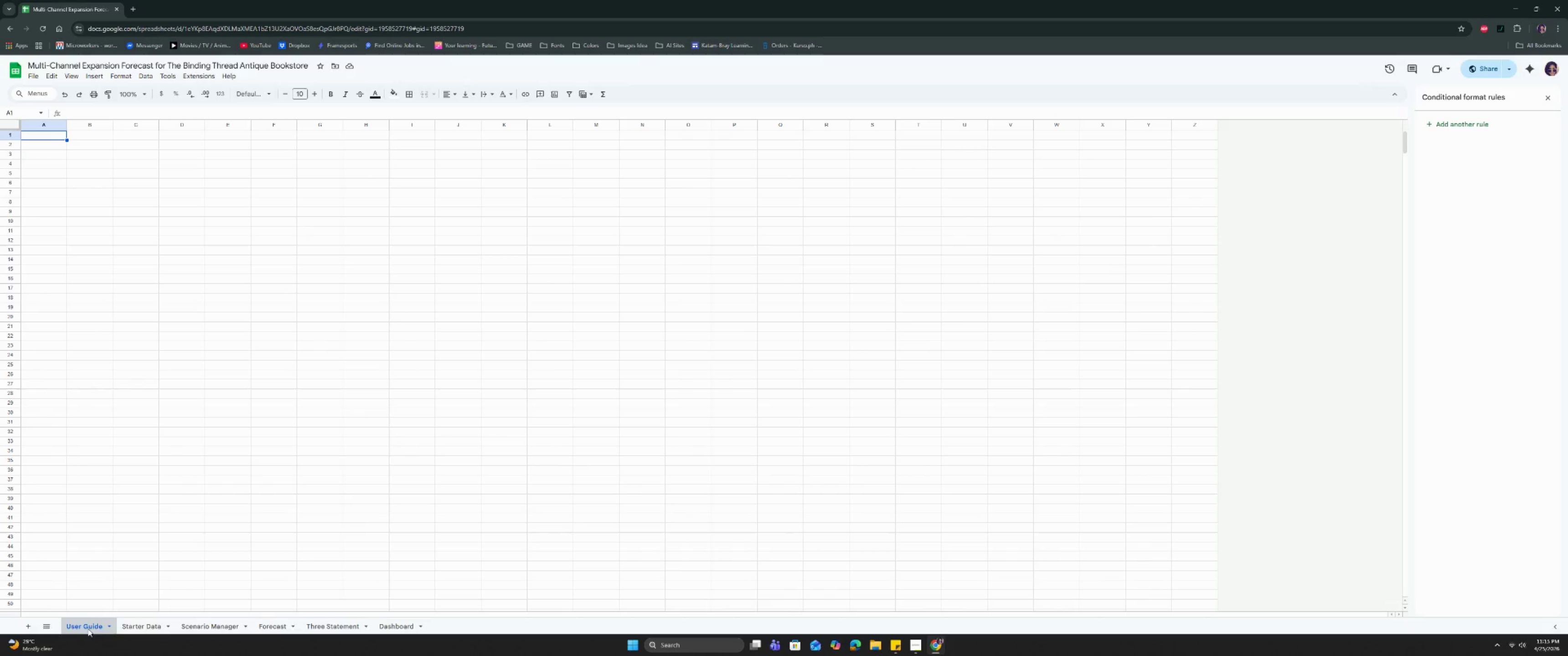 
left_click([392, 141])
 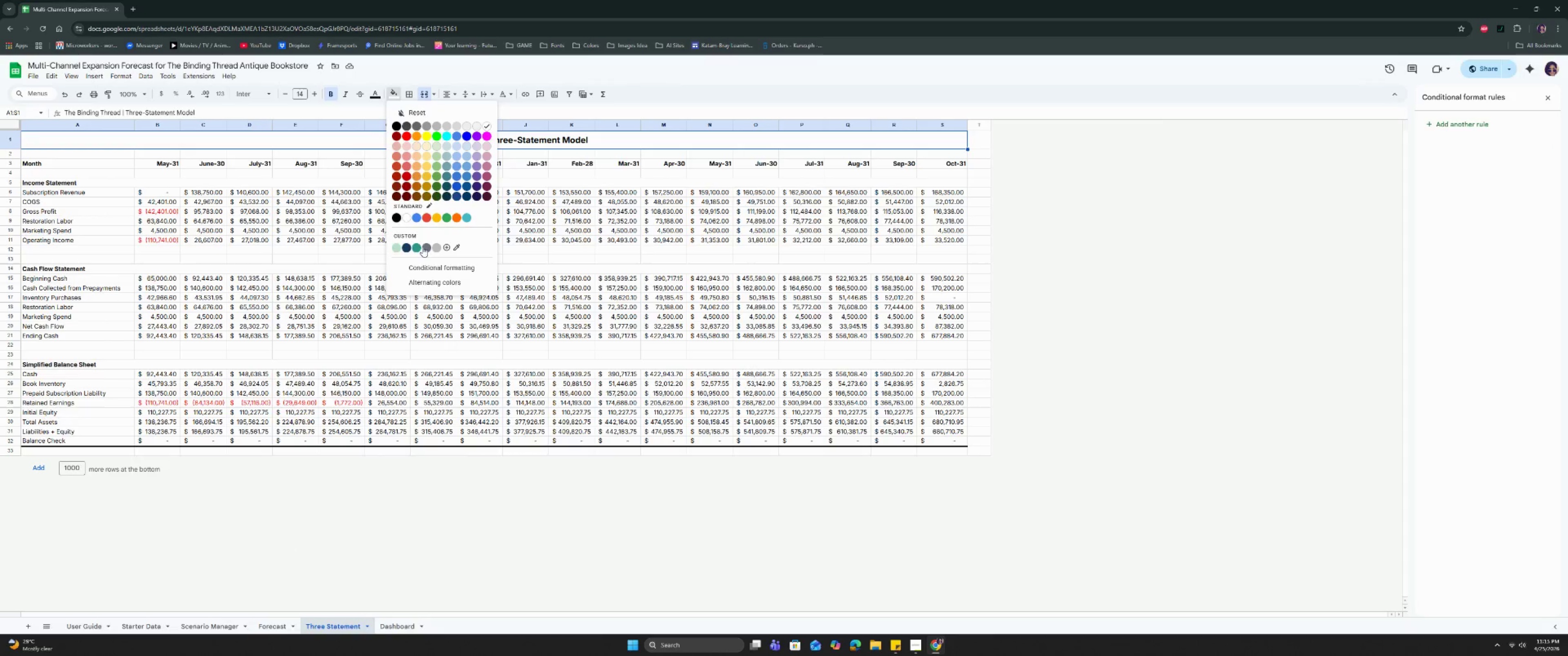 
left_click([406, 248])
 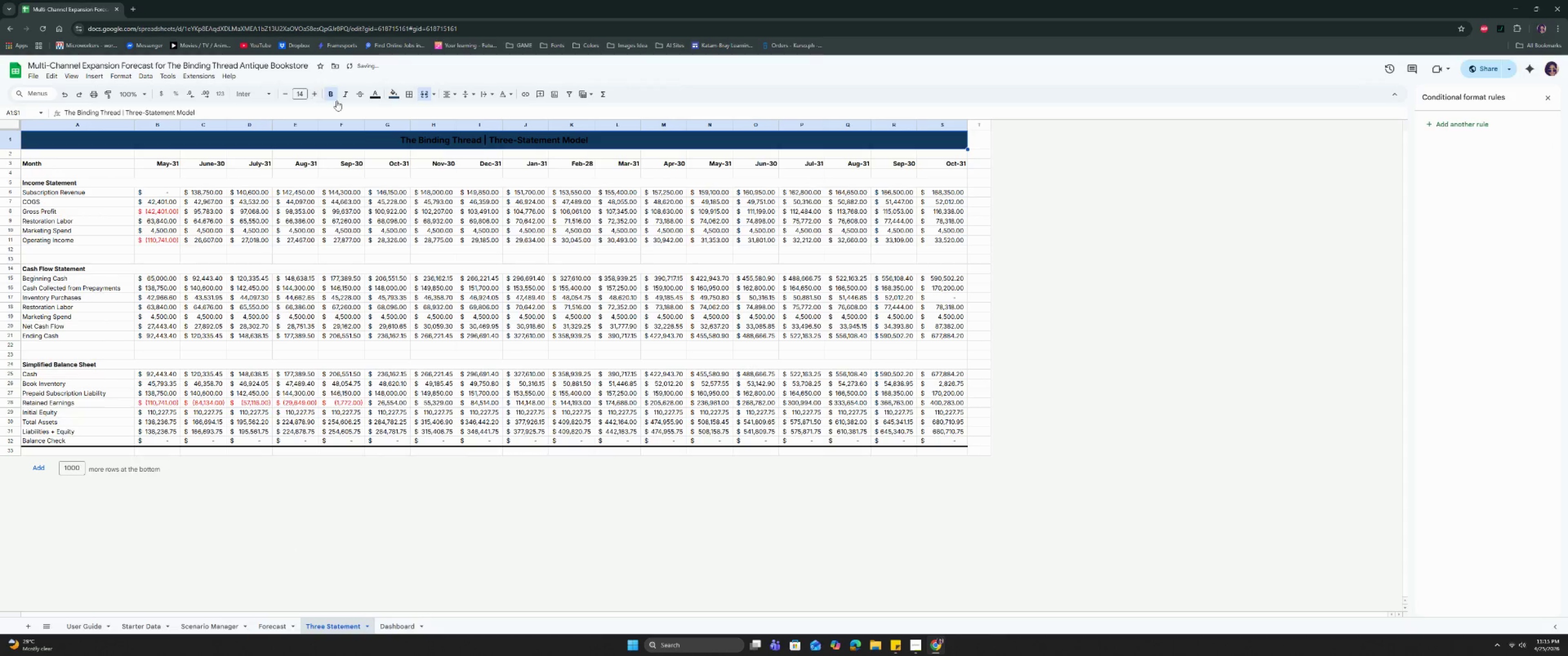 
left_click([377, 92])
 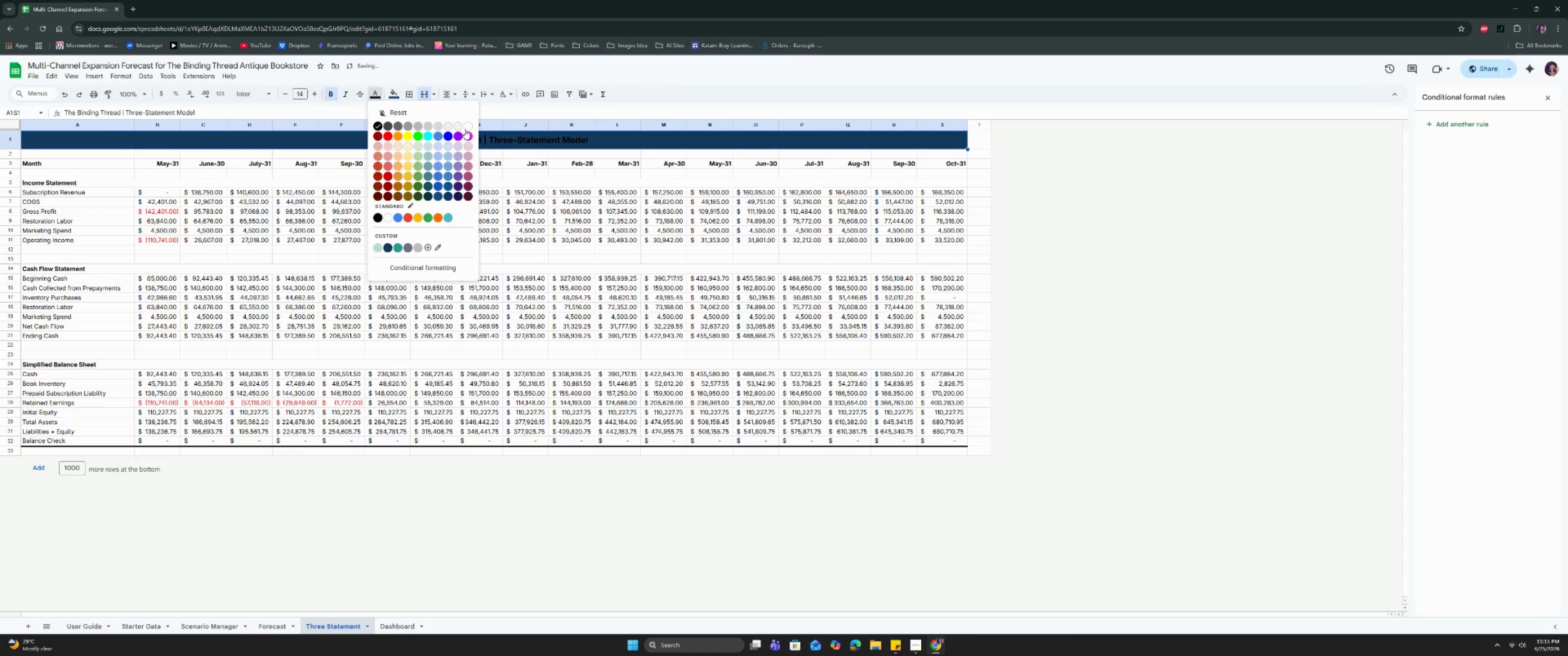 
left_click([466, 127])
 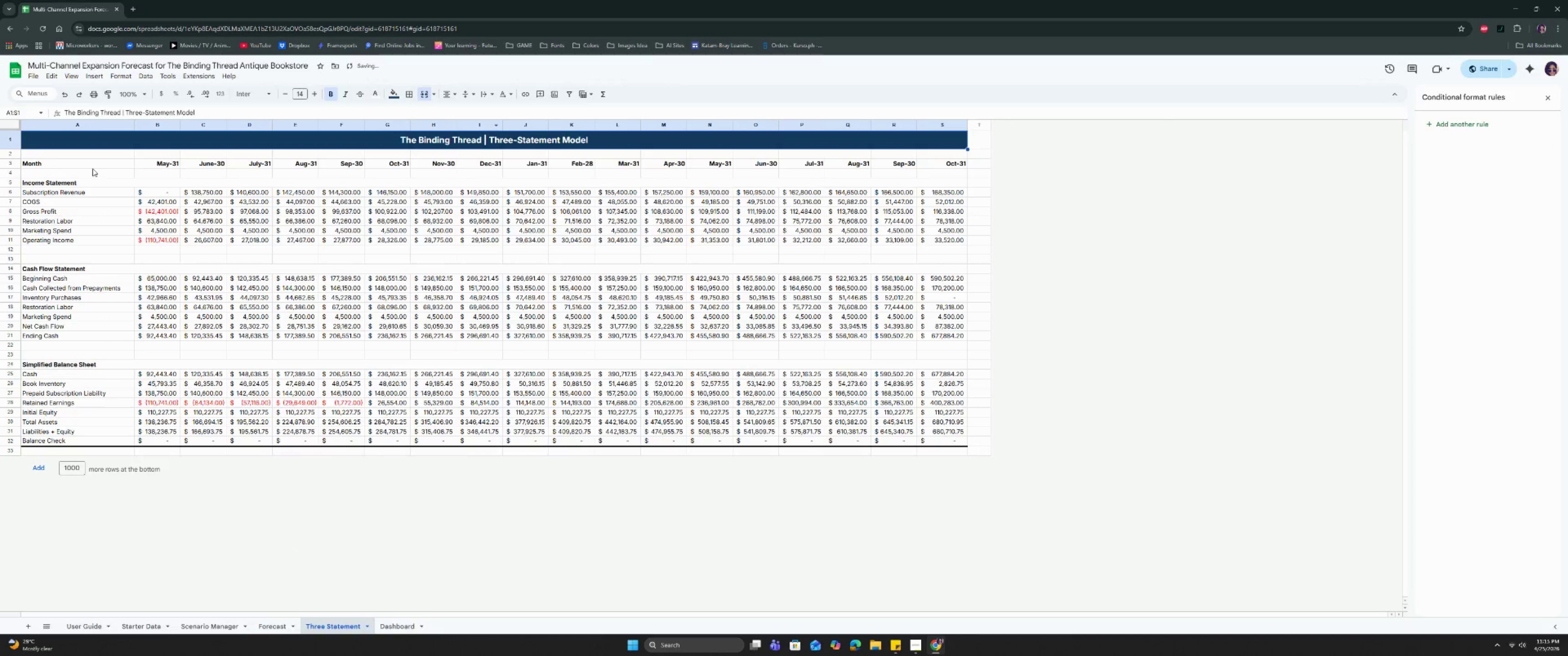 
left_click_drag(start_coordinate=[91, 165], to_coordinate=[949, 166])
 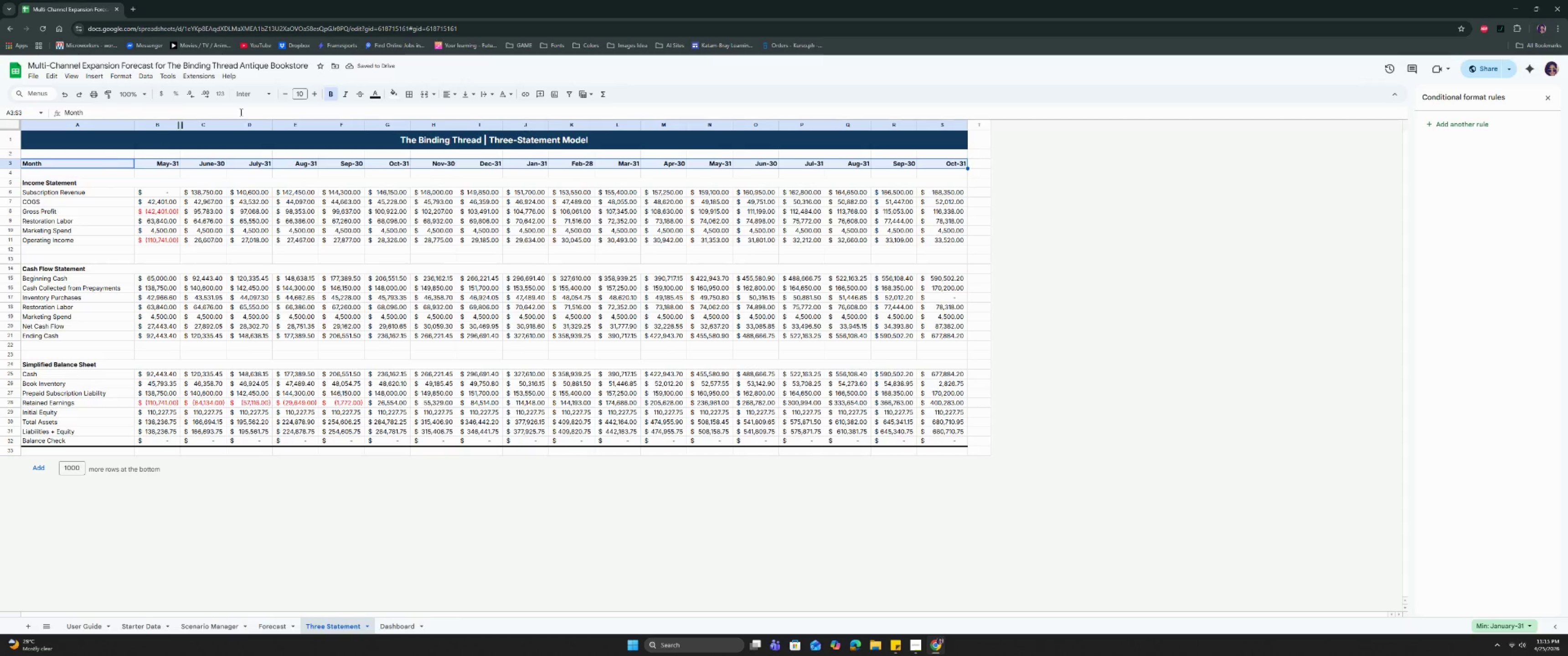 
left_click([395, 96])
 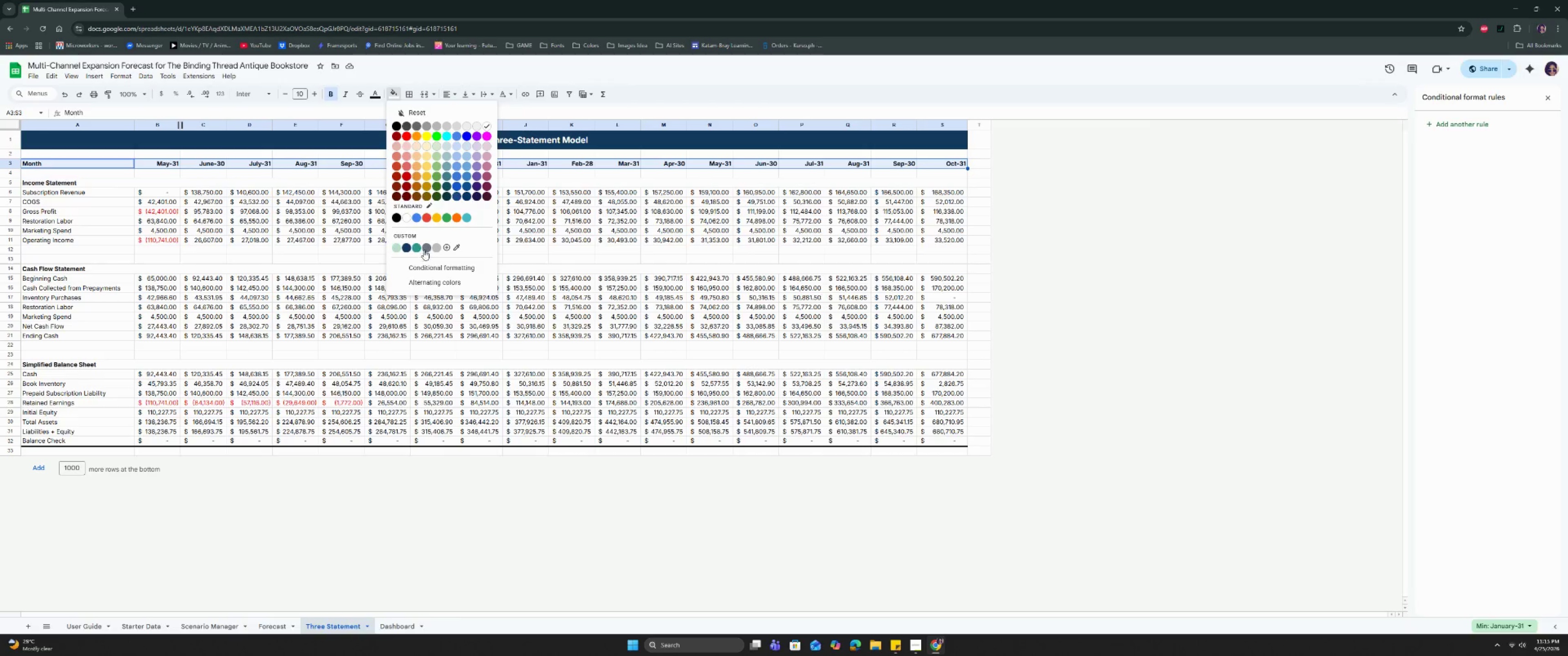 
left_click([428, 248])
 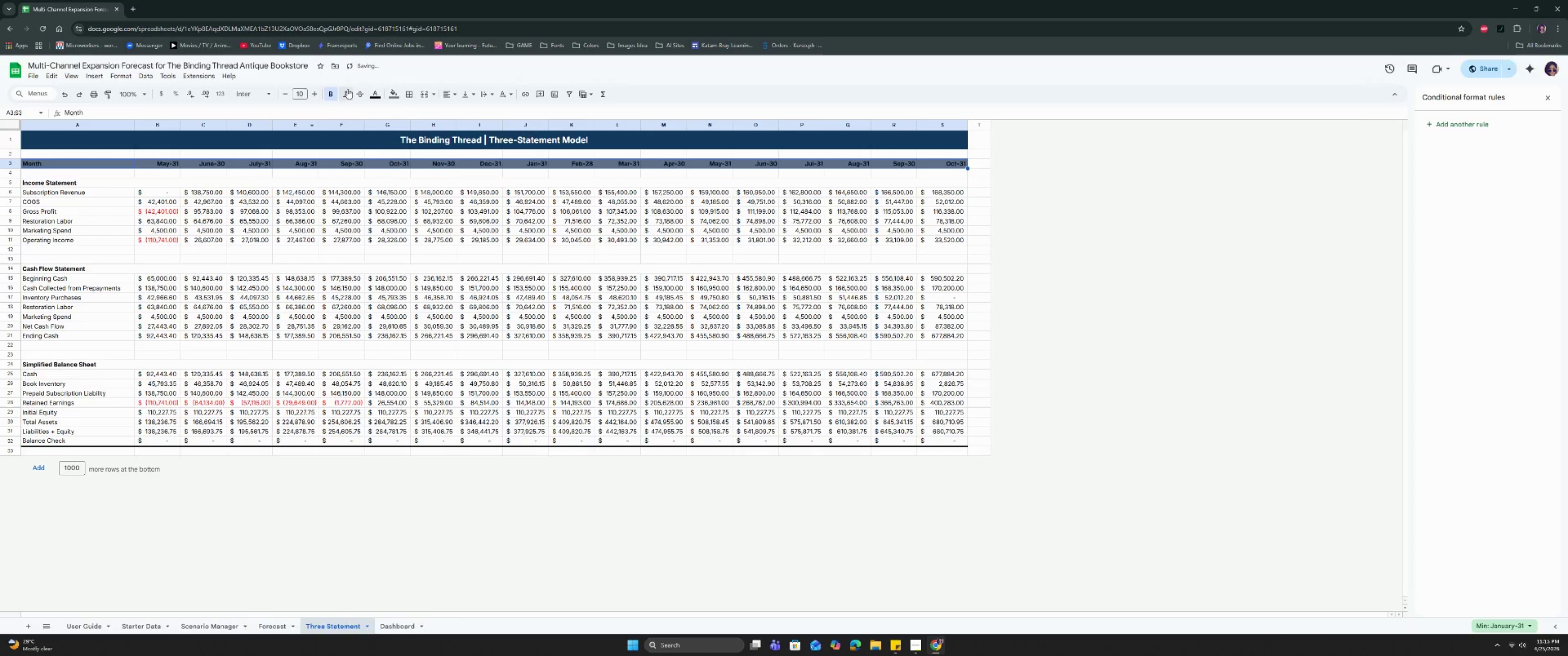 
left_click([377, 97])
 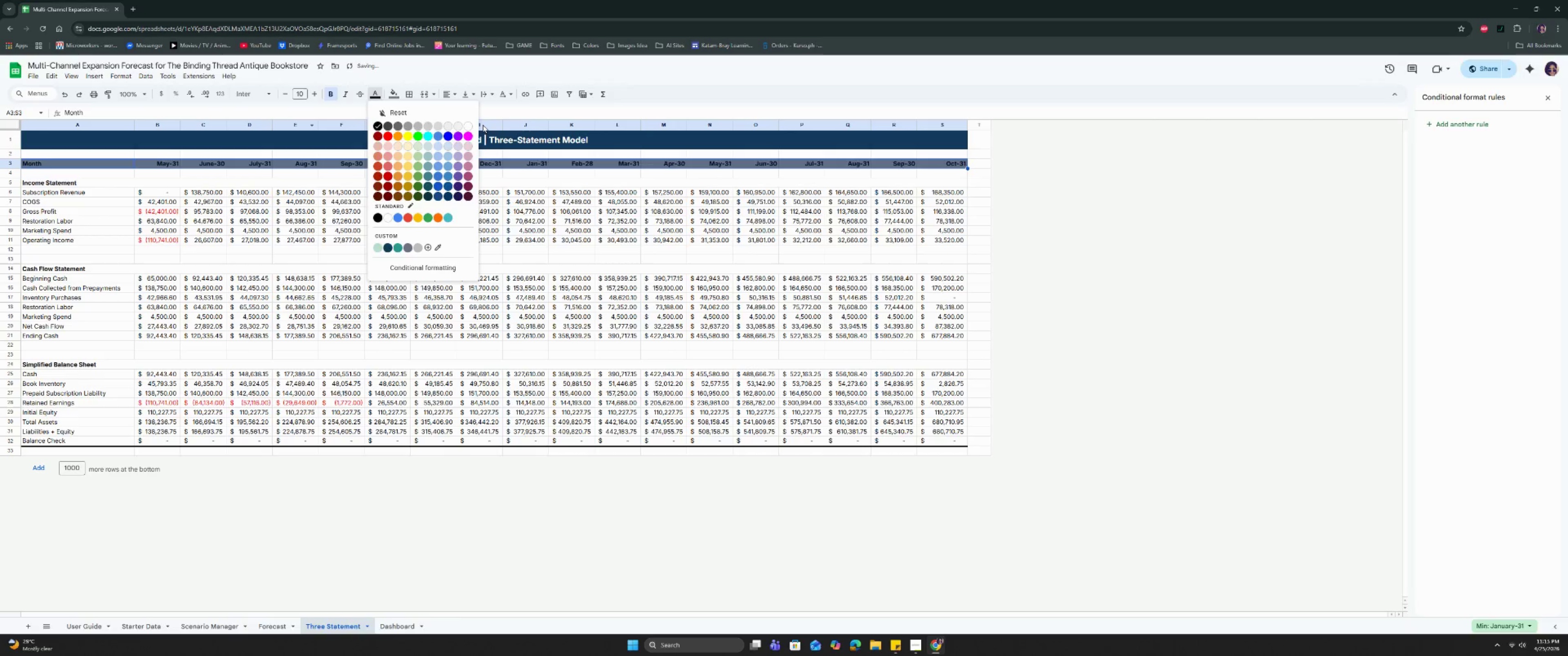 
left_click([467, 125])
 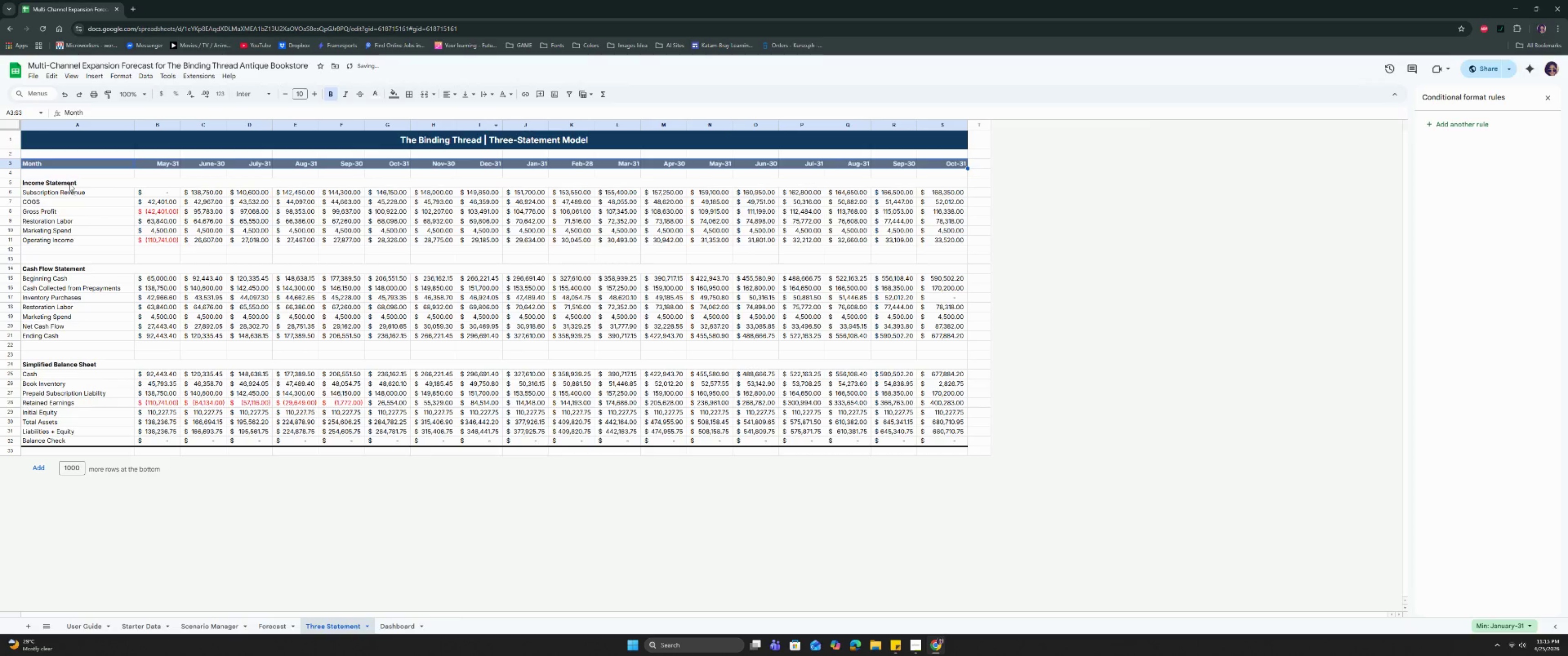 
left_click([70, 182])
 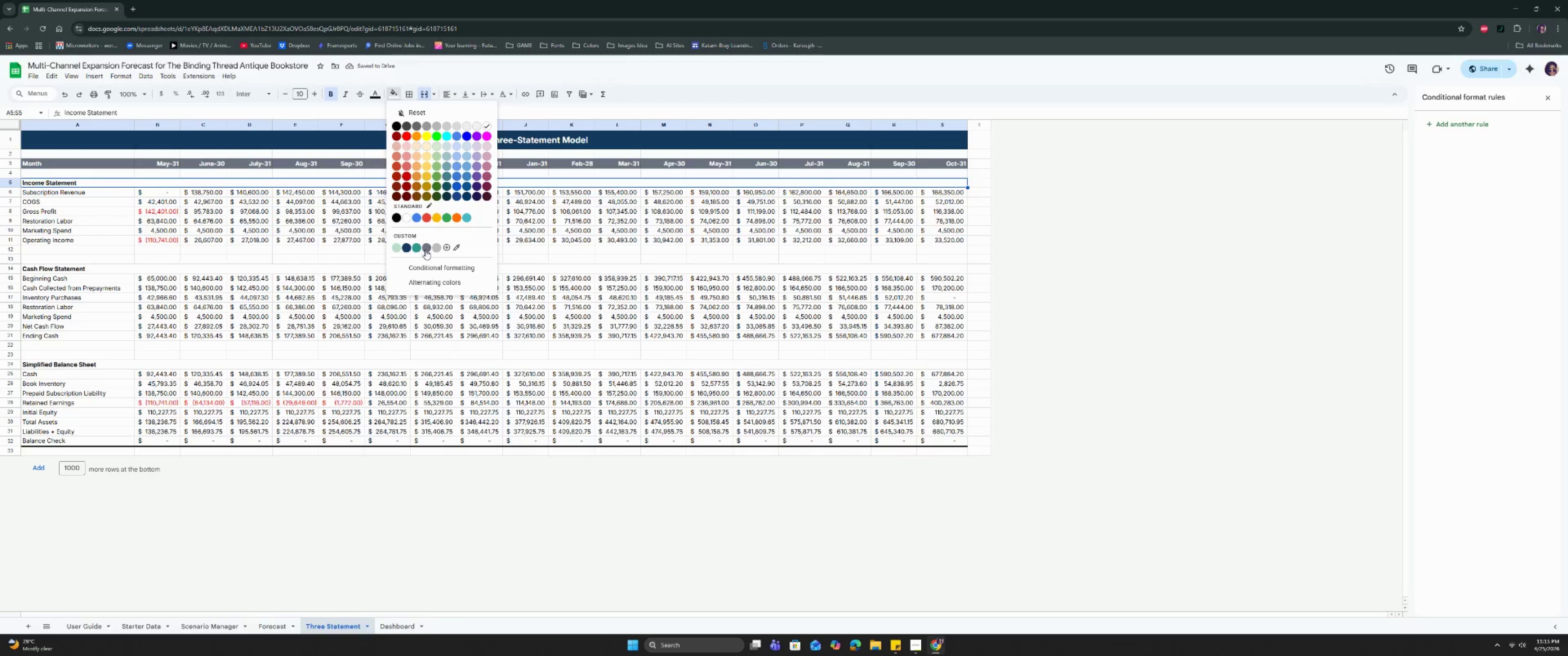 
left_click_drag(start_coordinate=[166, 184], to_coordinate=[166, 237])
 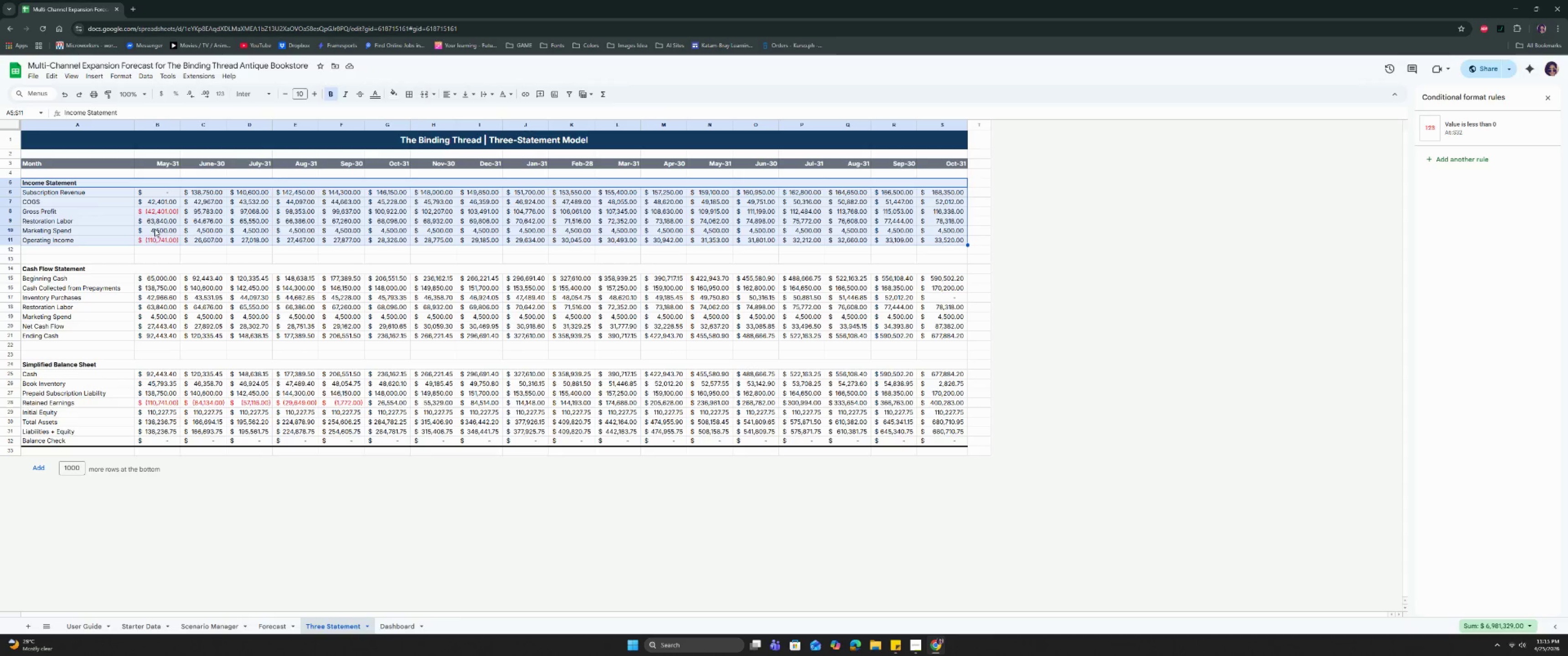 
left_click([126, 230])
 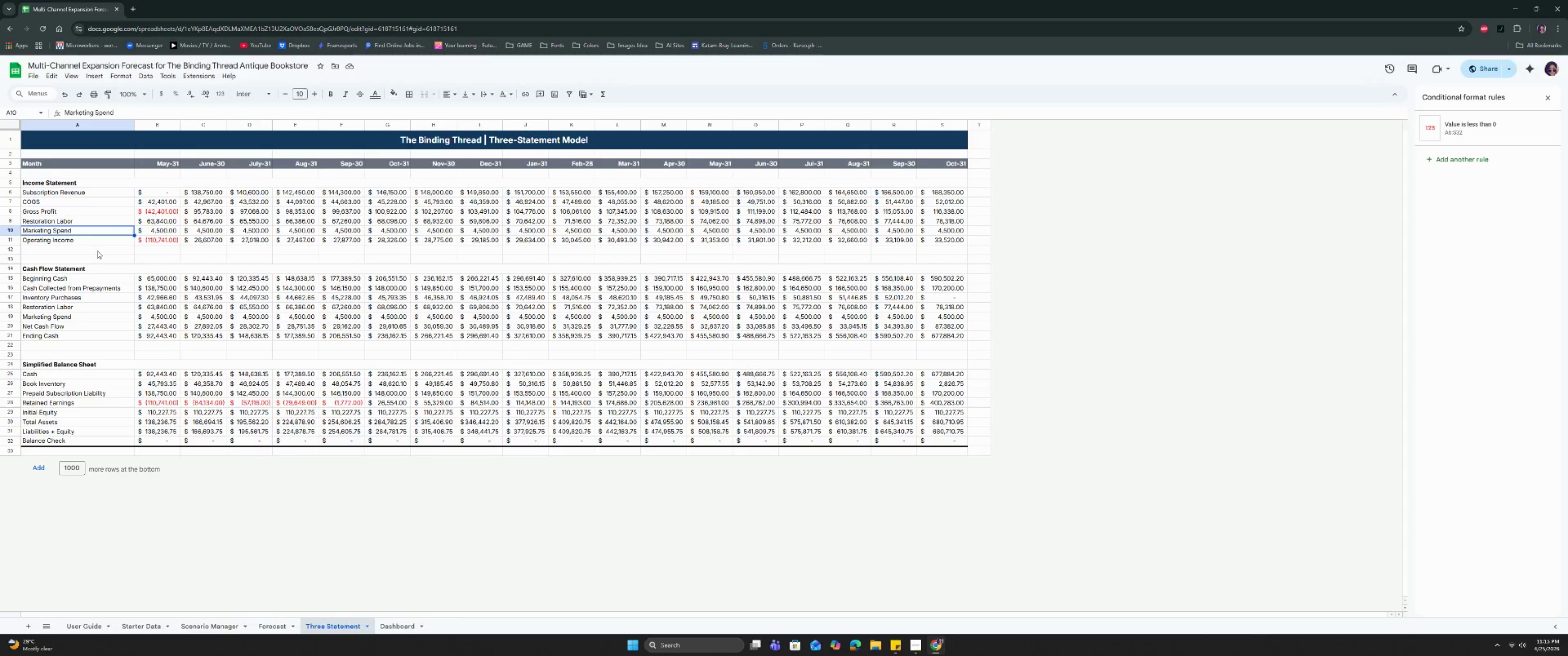 
left_click_drag(start_coordinate=[97, 251], to_coordinate=[951, 262])
 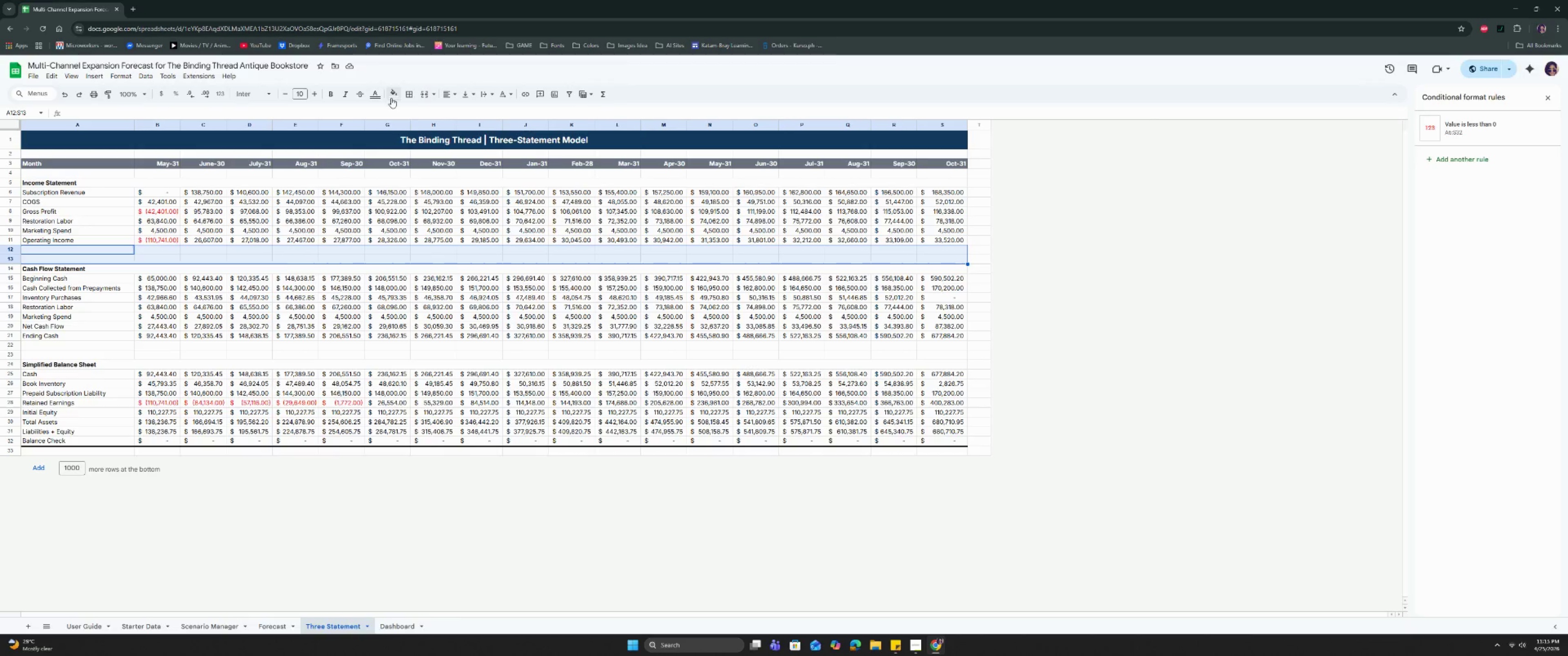 
left_click([411, 95])
 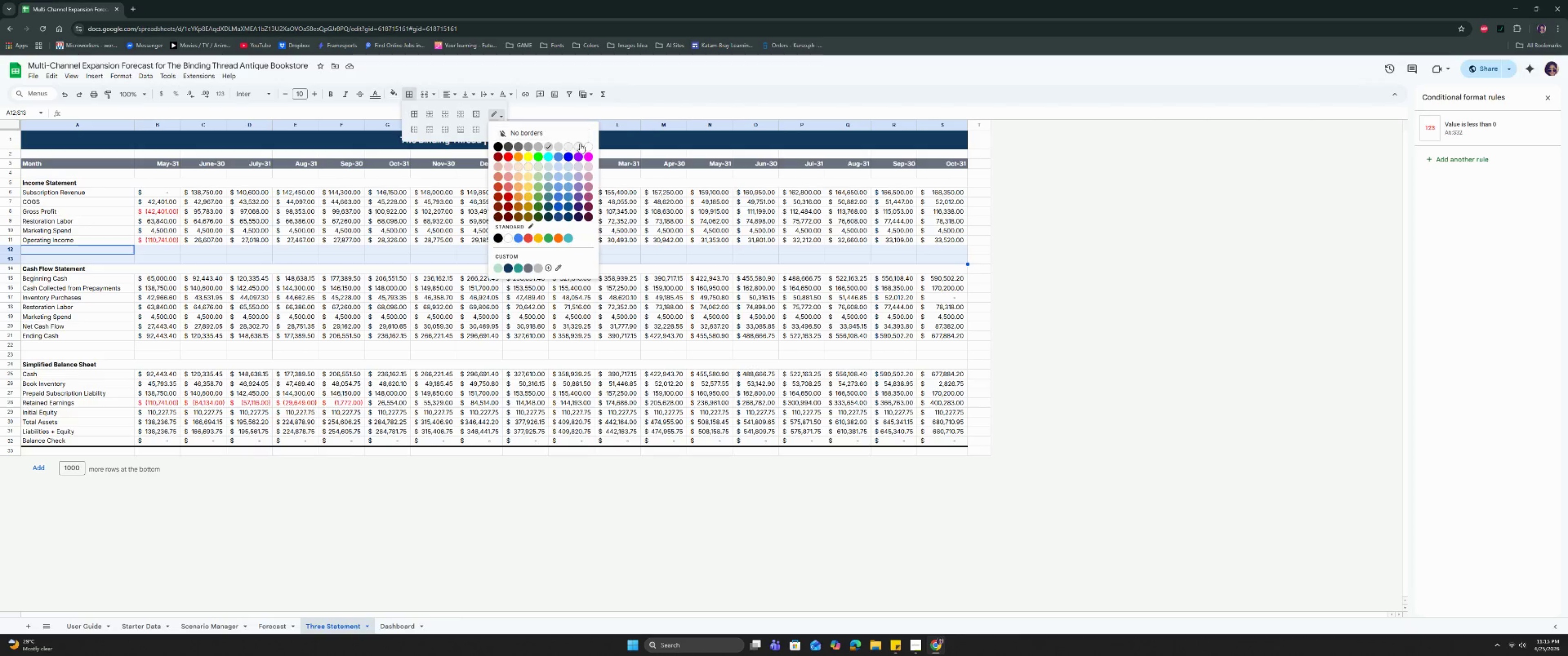 
left_click([586, 145])
 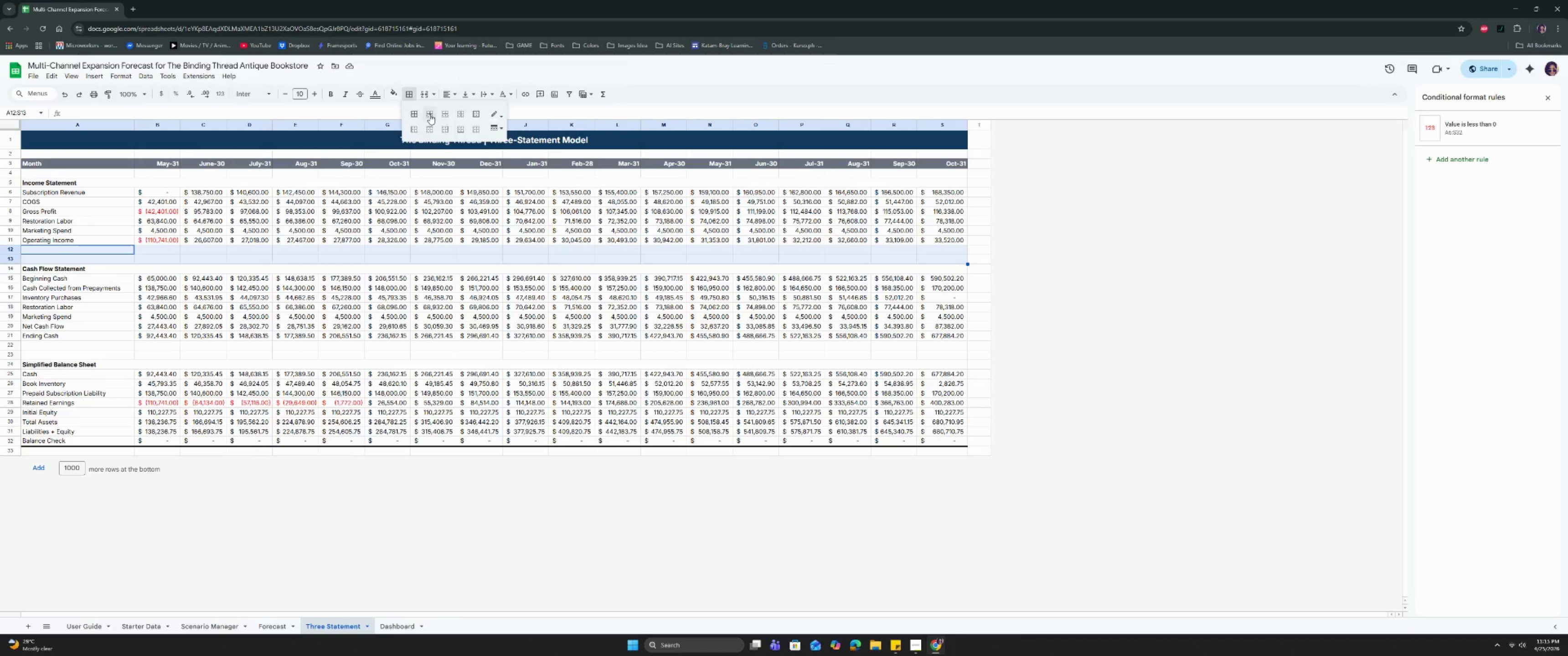 
left_click([429, 114])
 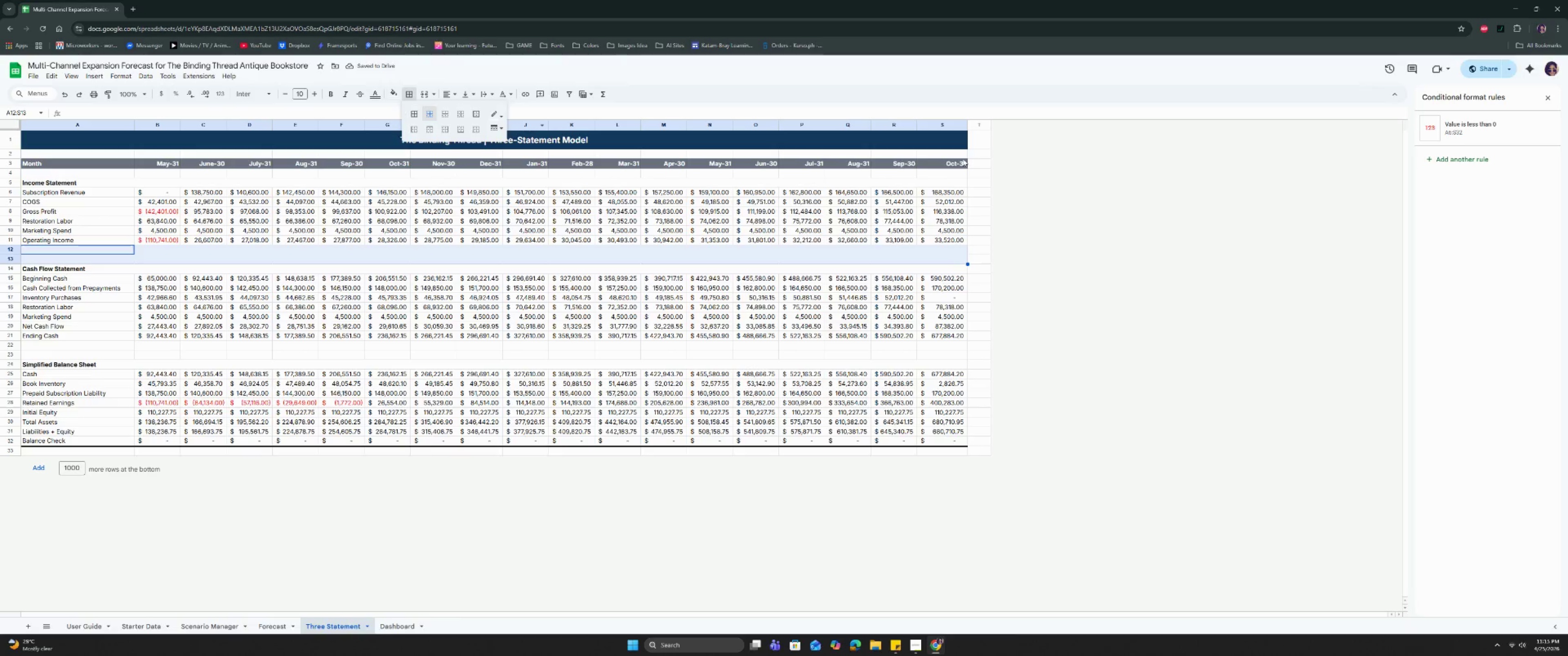 
left_click([980, 122])
 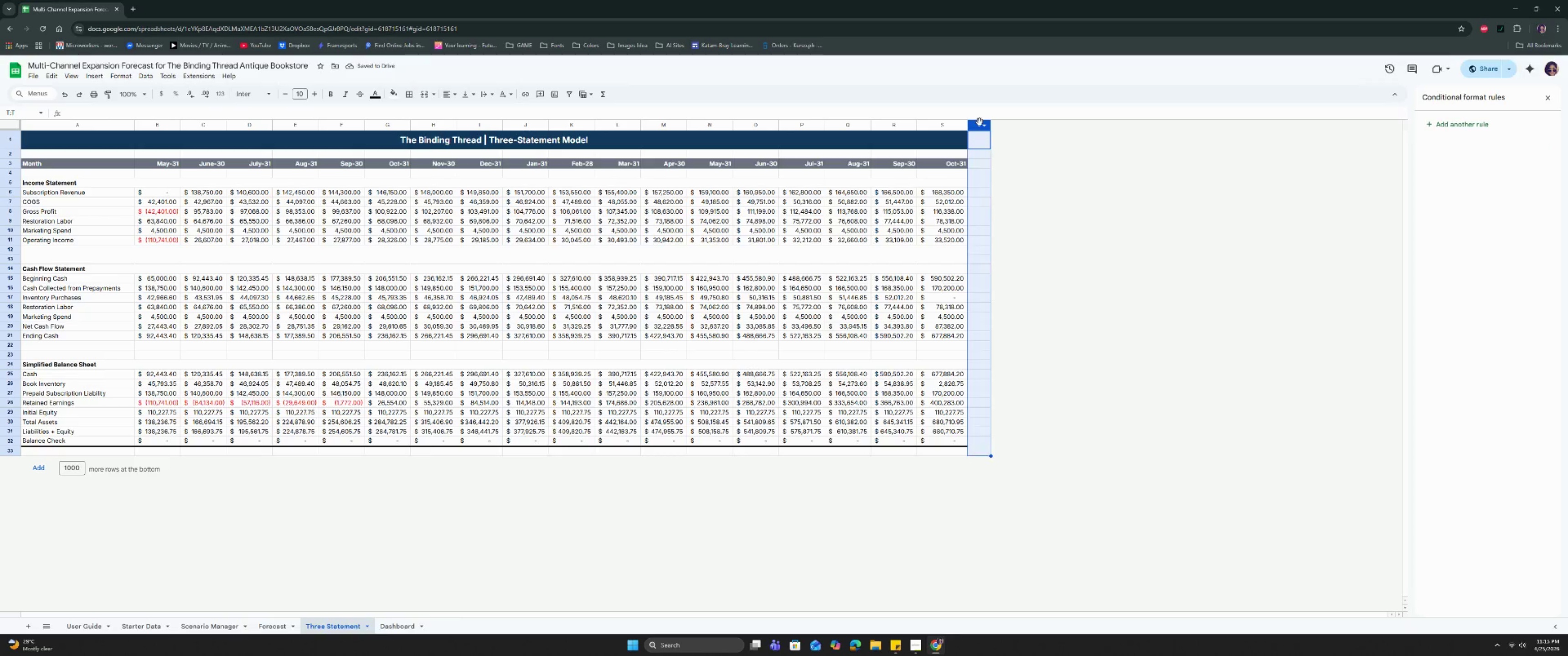 
right_click([980, 122])
 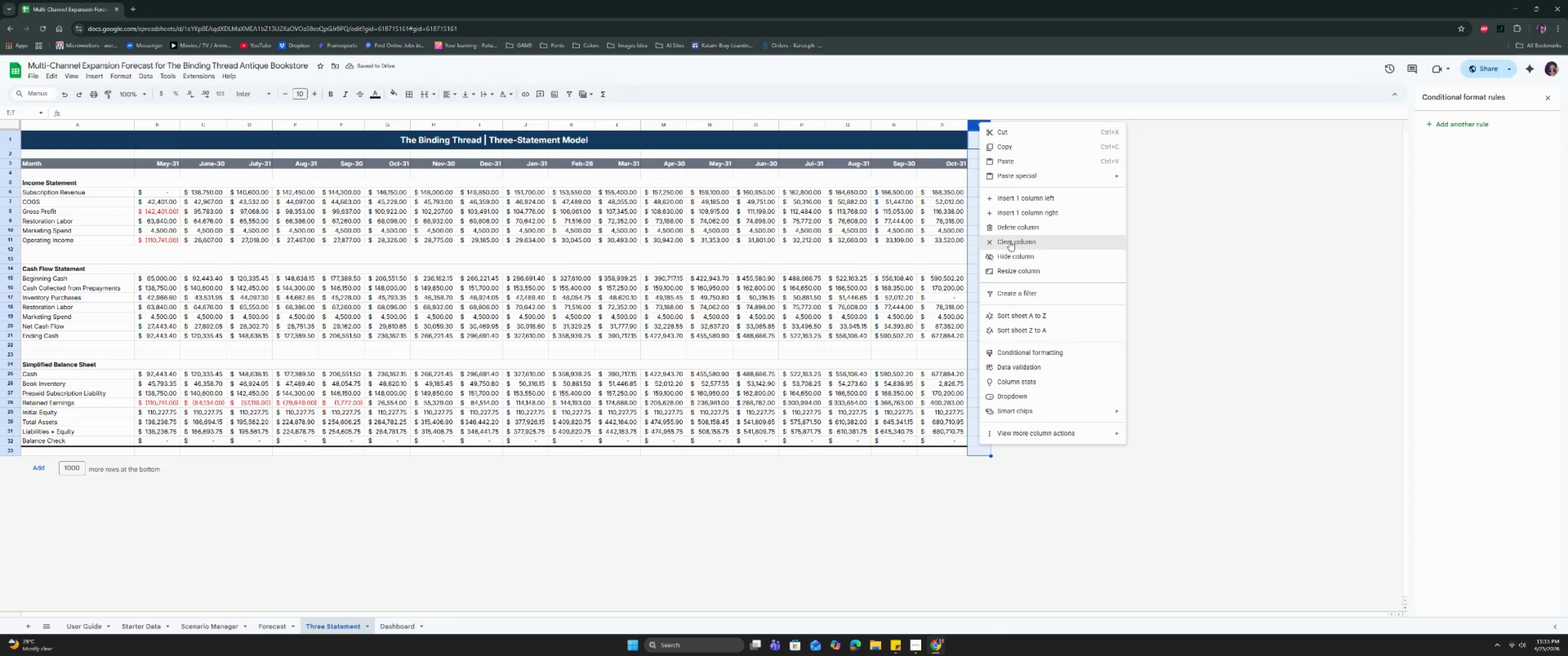 
left_click([1008, 226])
 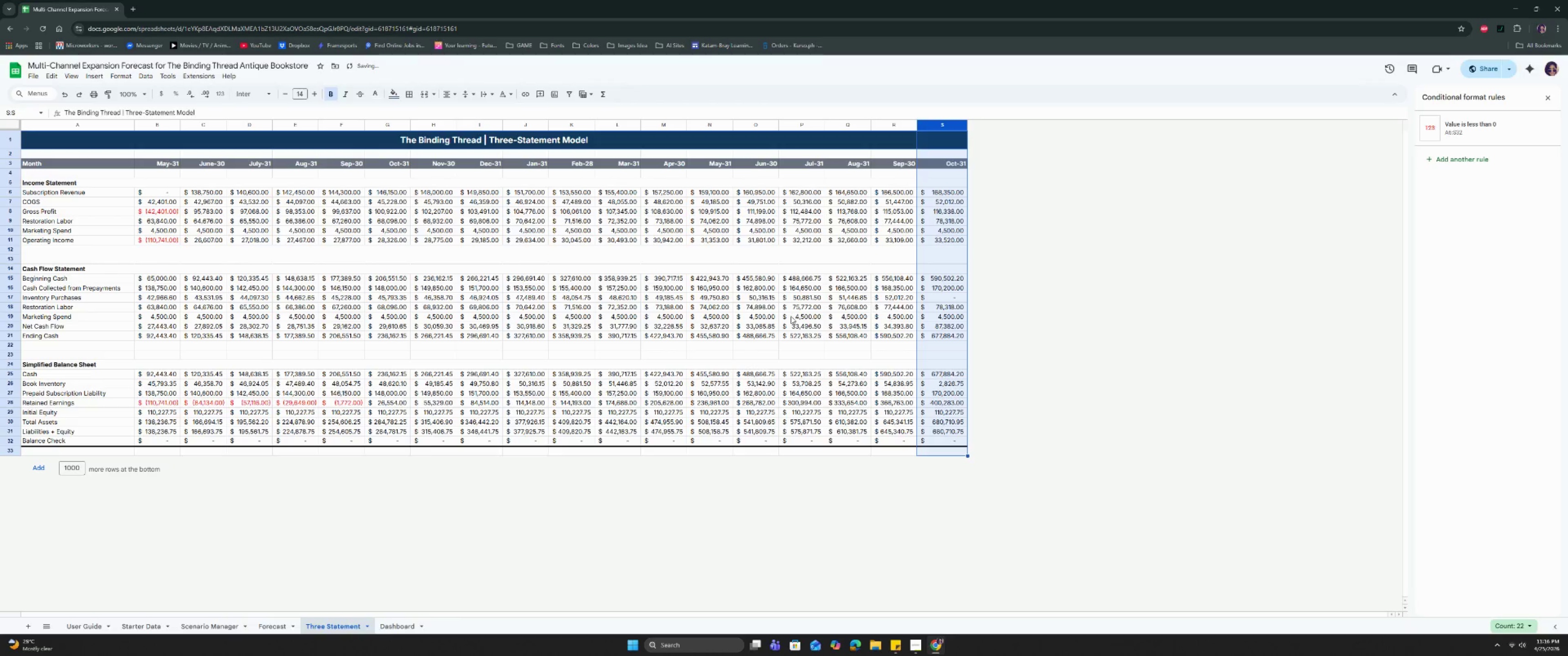 
left_click([756, 317])
 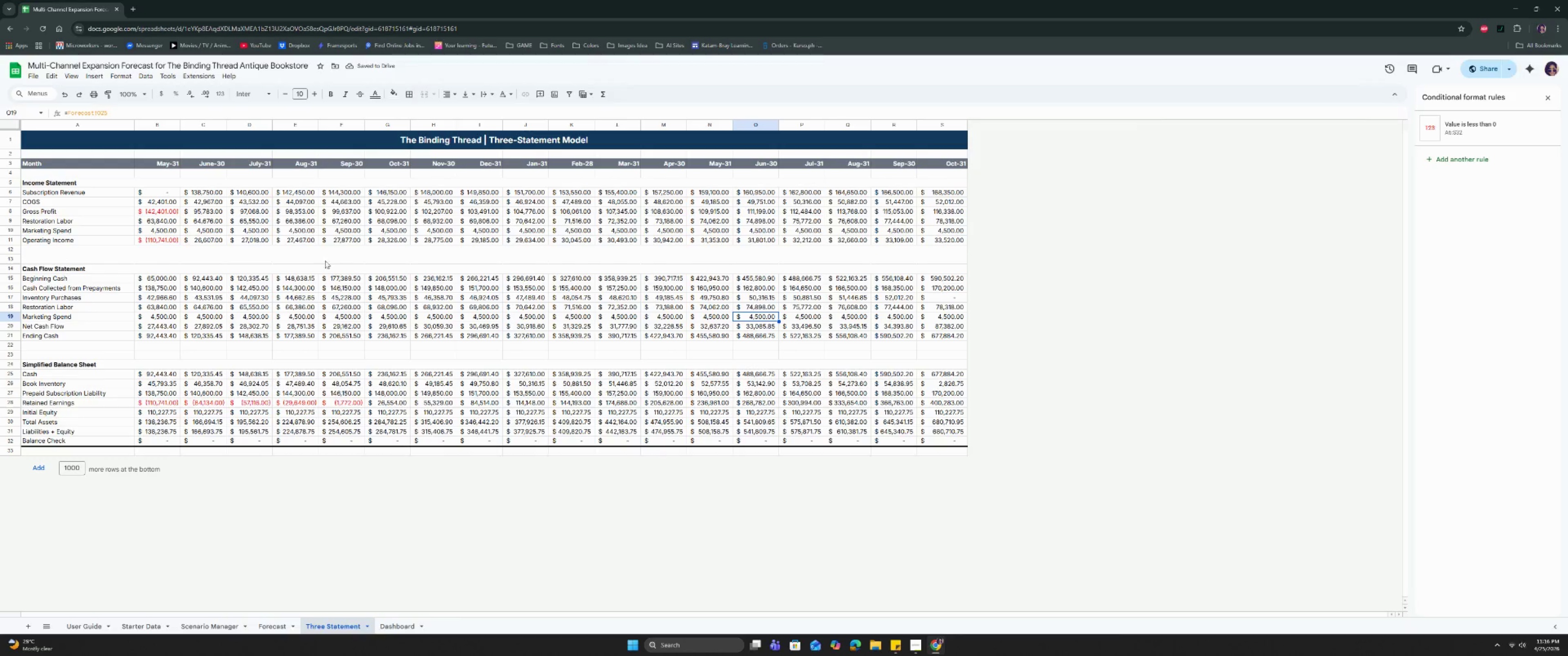 
left_click_drag(start_coordinate=[95, 173], to_coordinate=[967, 174])
 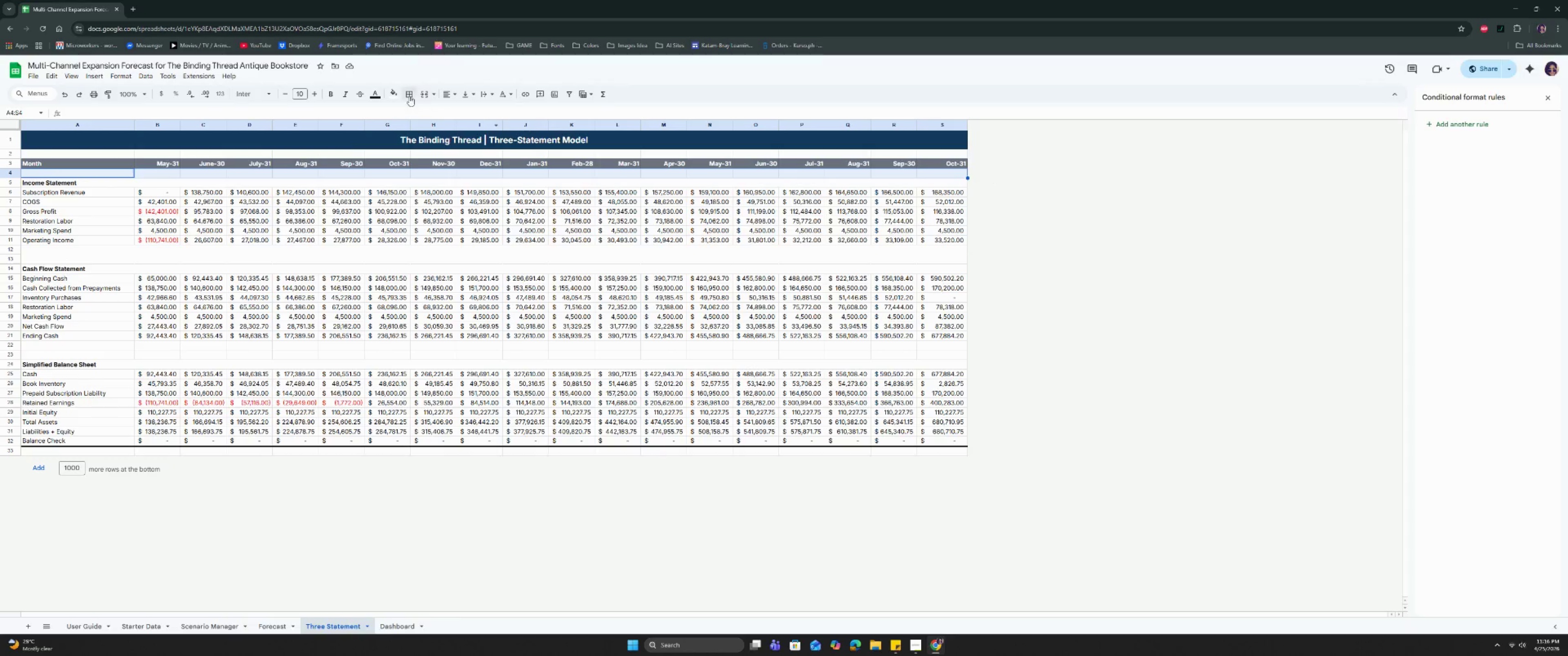 
left_click([406, 90])
 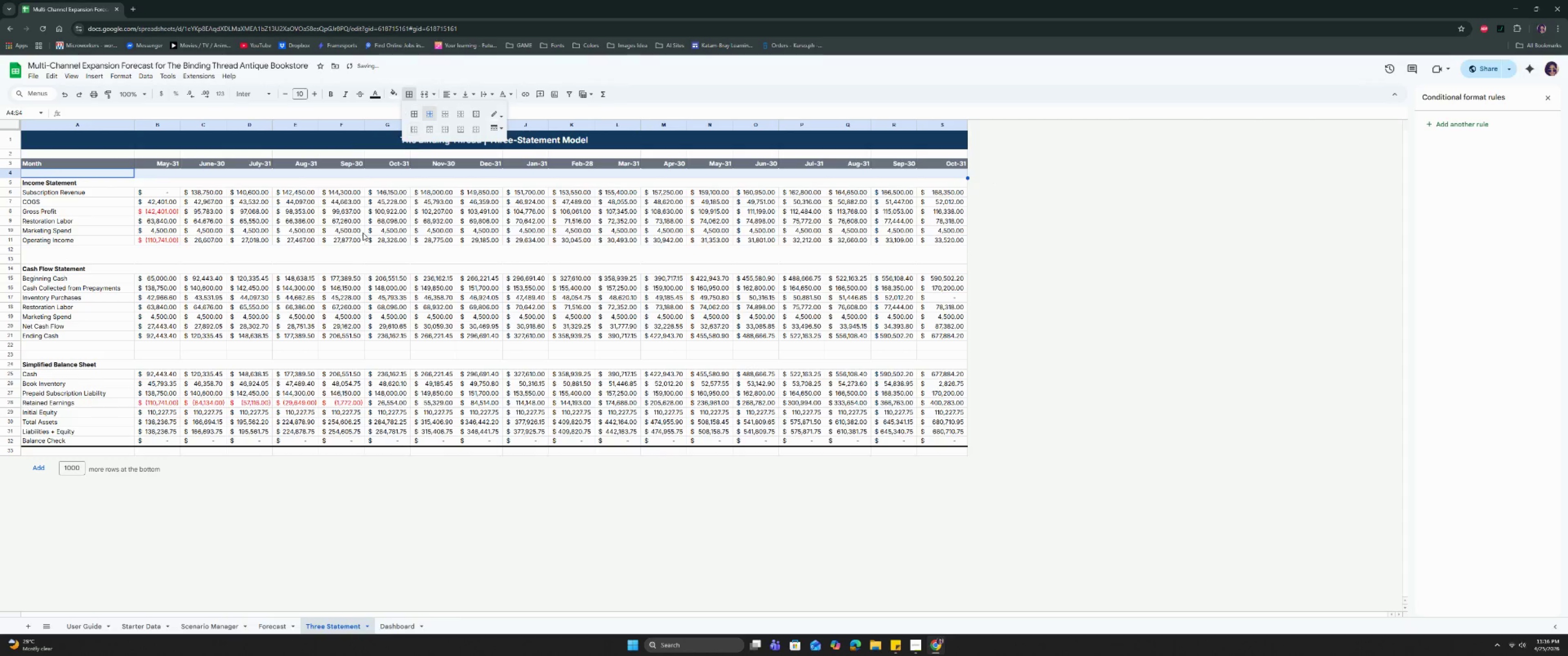 
left_click([346, 275])
 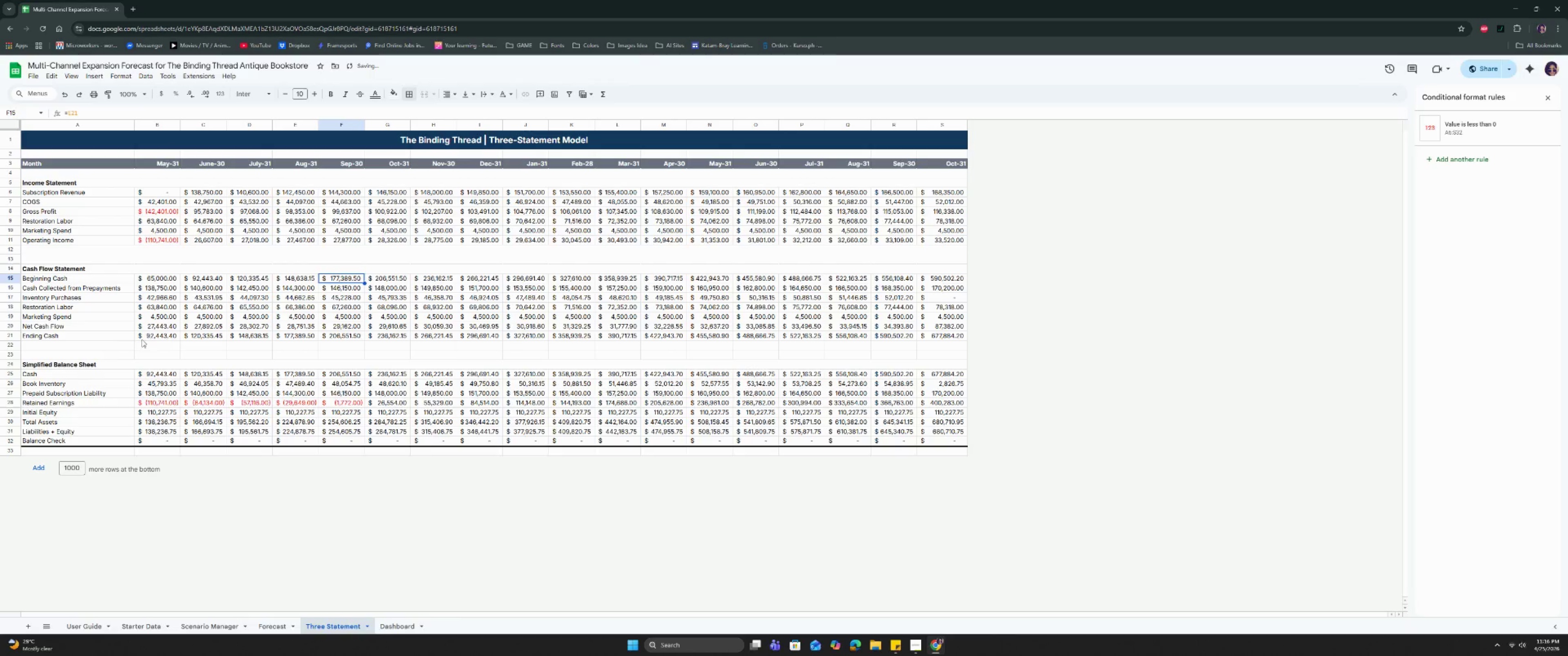 
left_click_drag(start_coordinate=[102, 346], to_coordinate=[929, 350])
 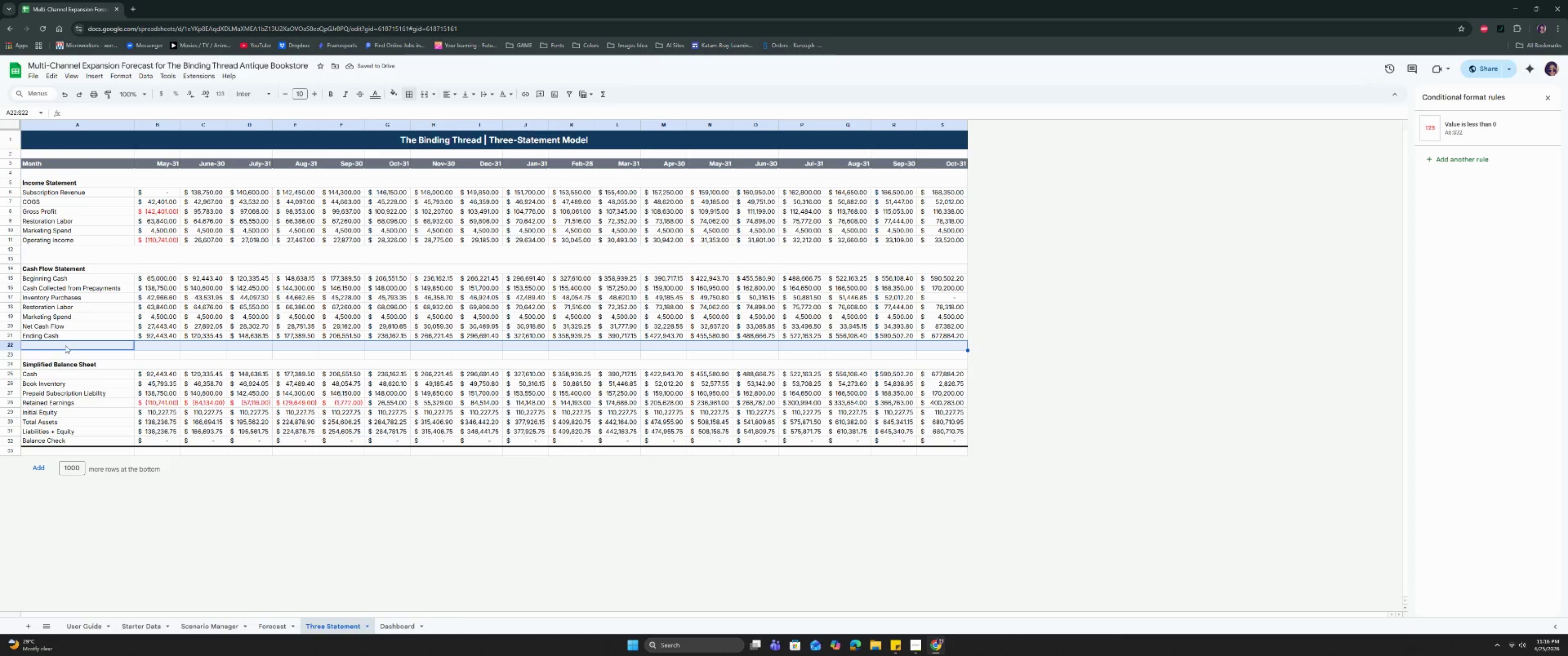 
left_click_drag(start_coordinate=[66, 347], to_coordinate=[939, 355])
 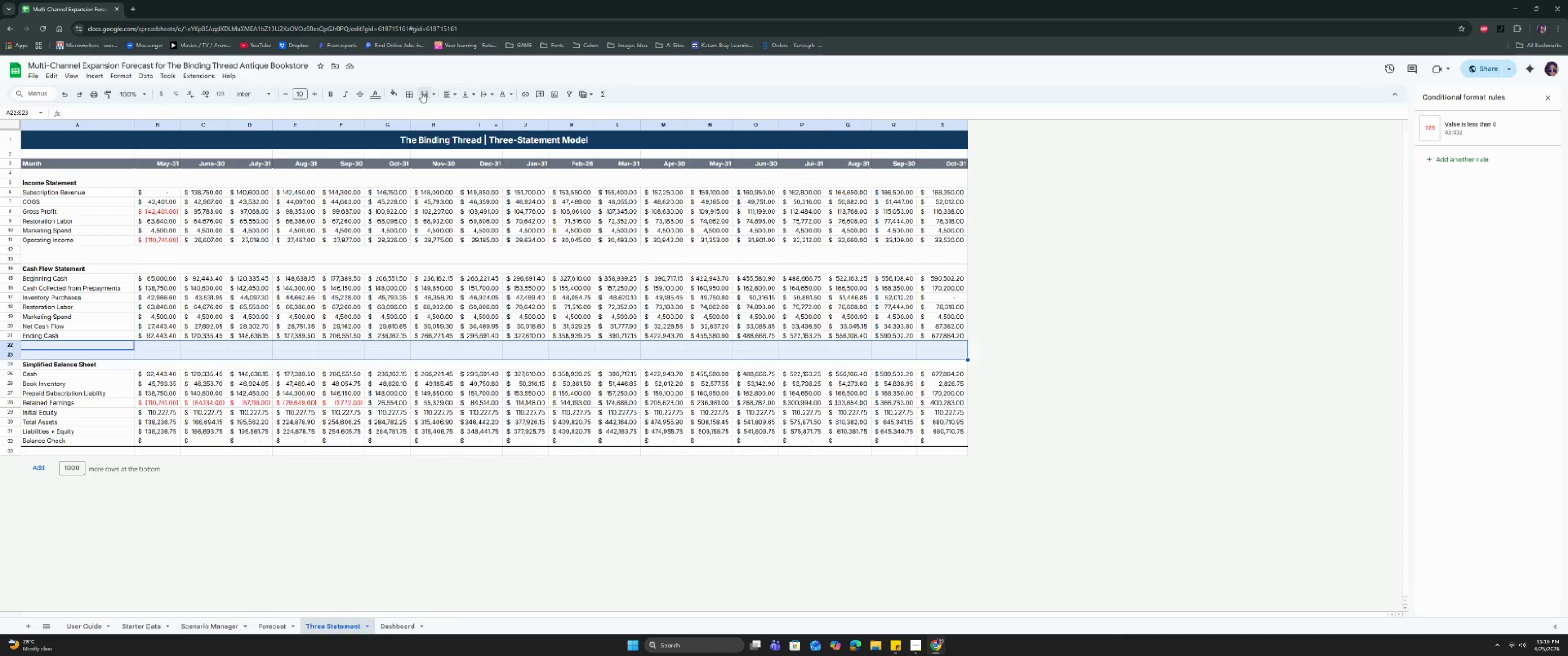 
left_click([409, 92])
 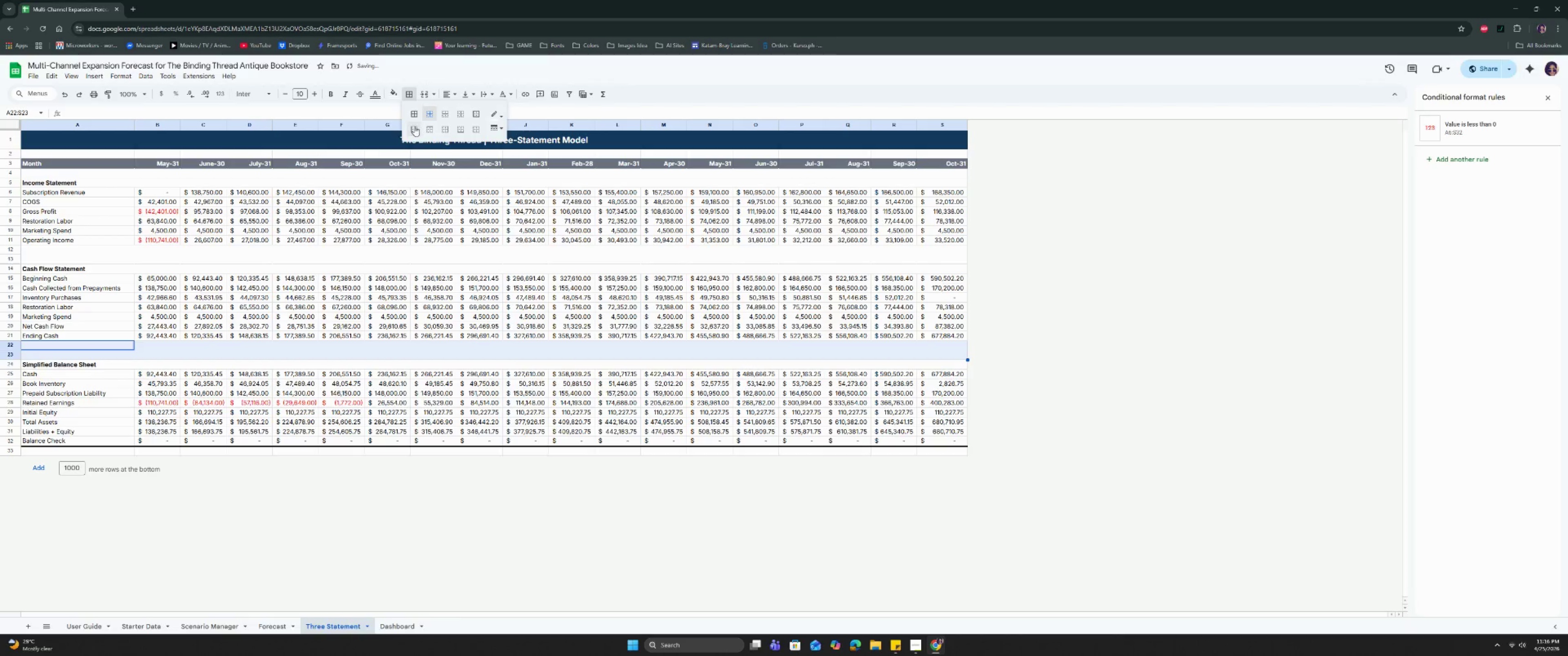 
double_click([447, 131])
 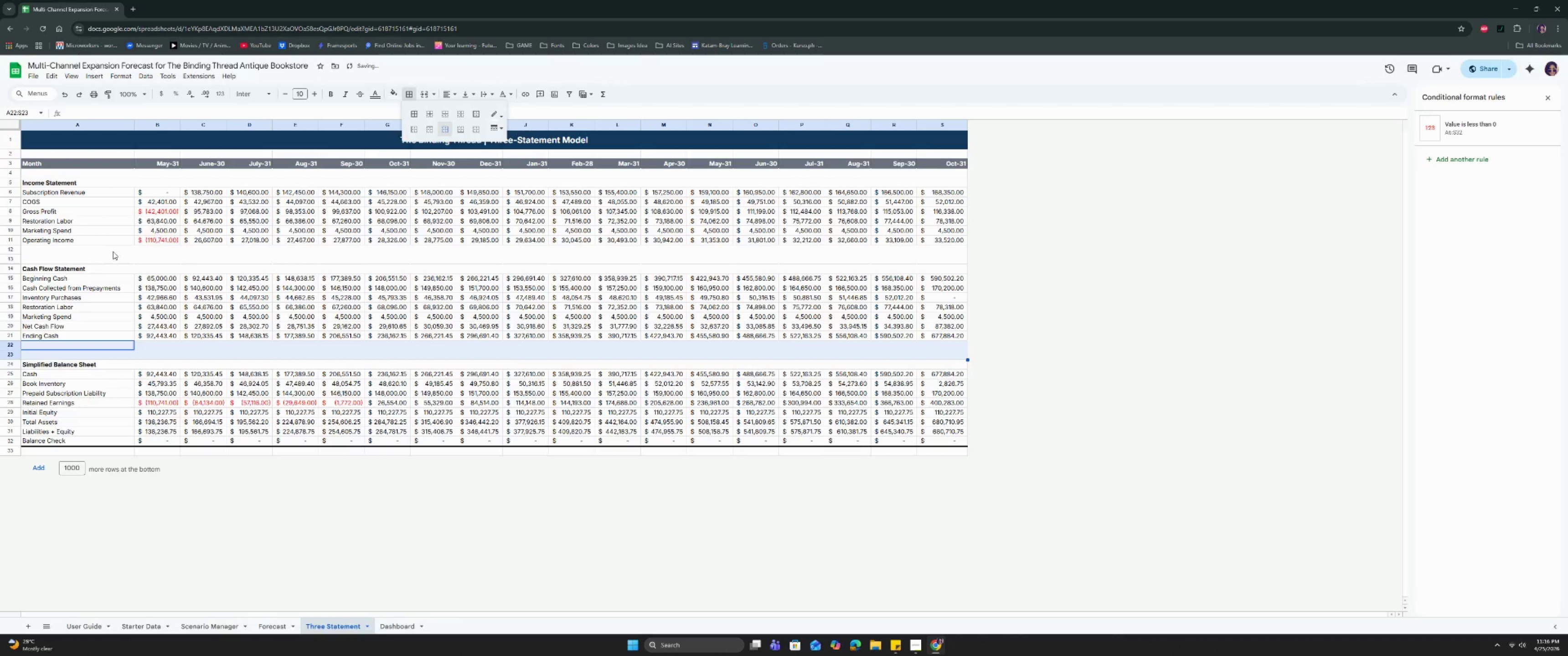 
left_click([93, 251])
 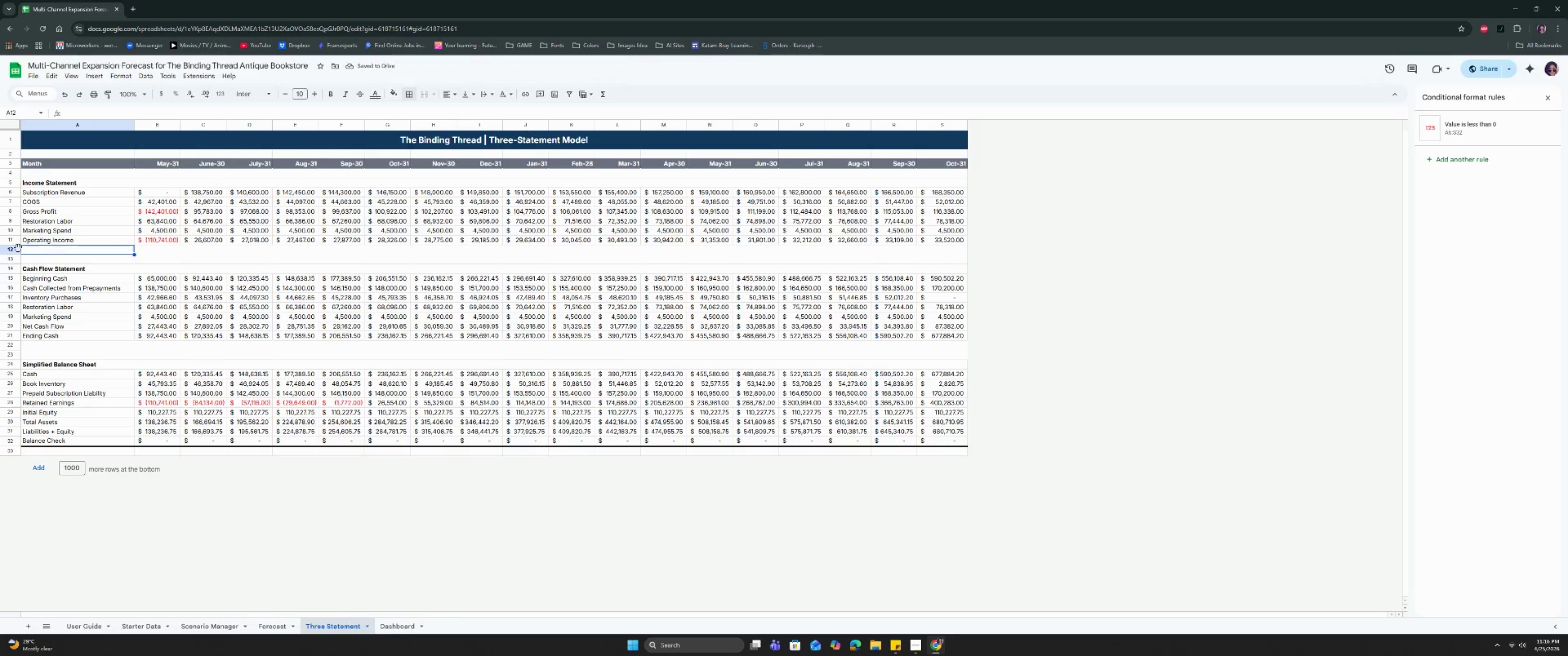 
left_click_drag(start_coordinate=[14, 248], to_coordinate=[11, 258])
 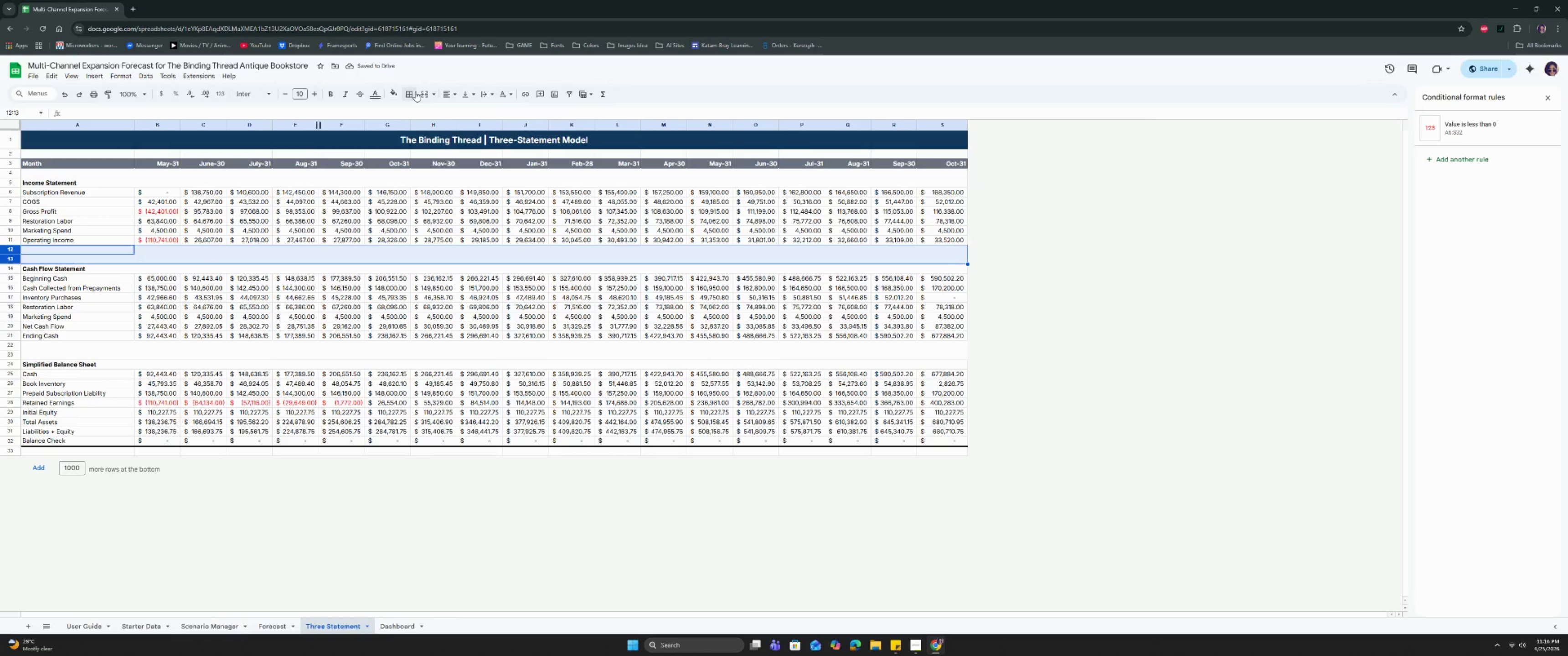 
left_click([406, 93])
 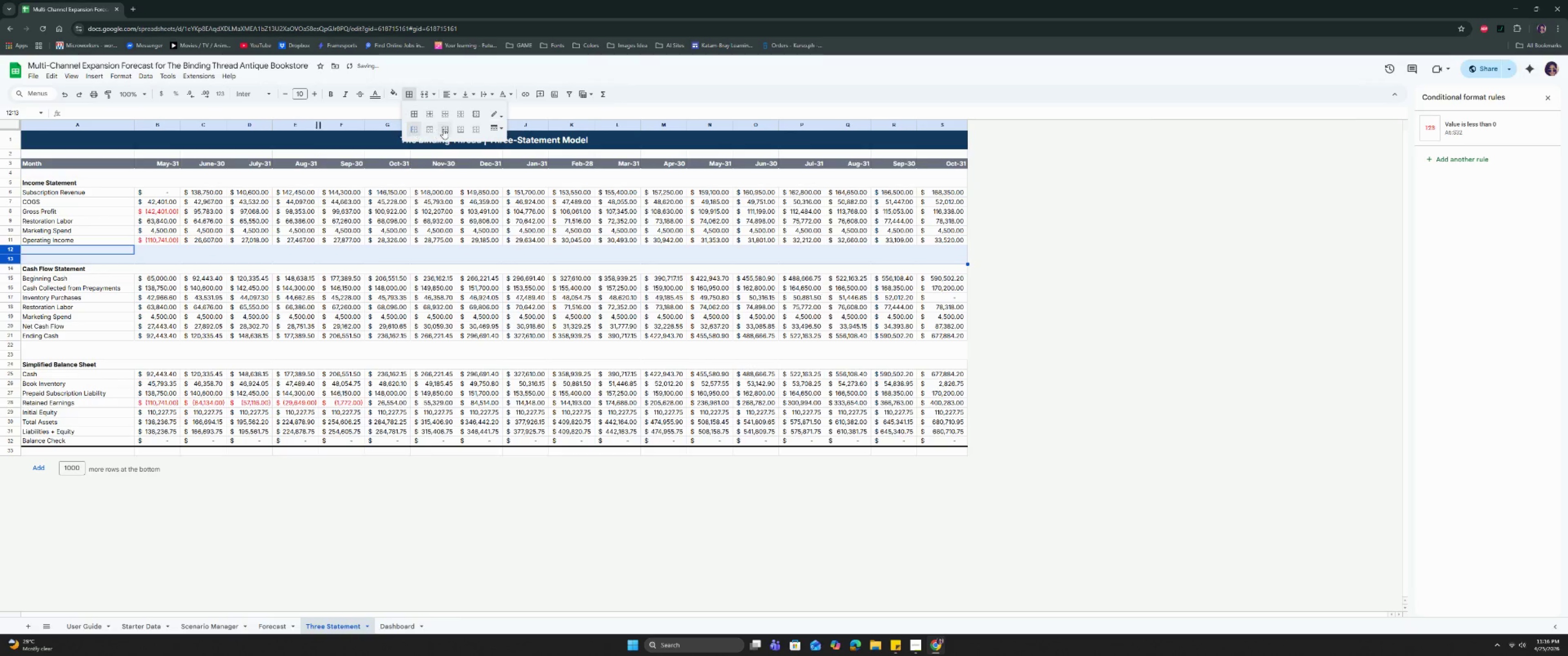 
left_click([443, 129])
 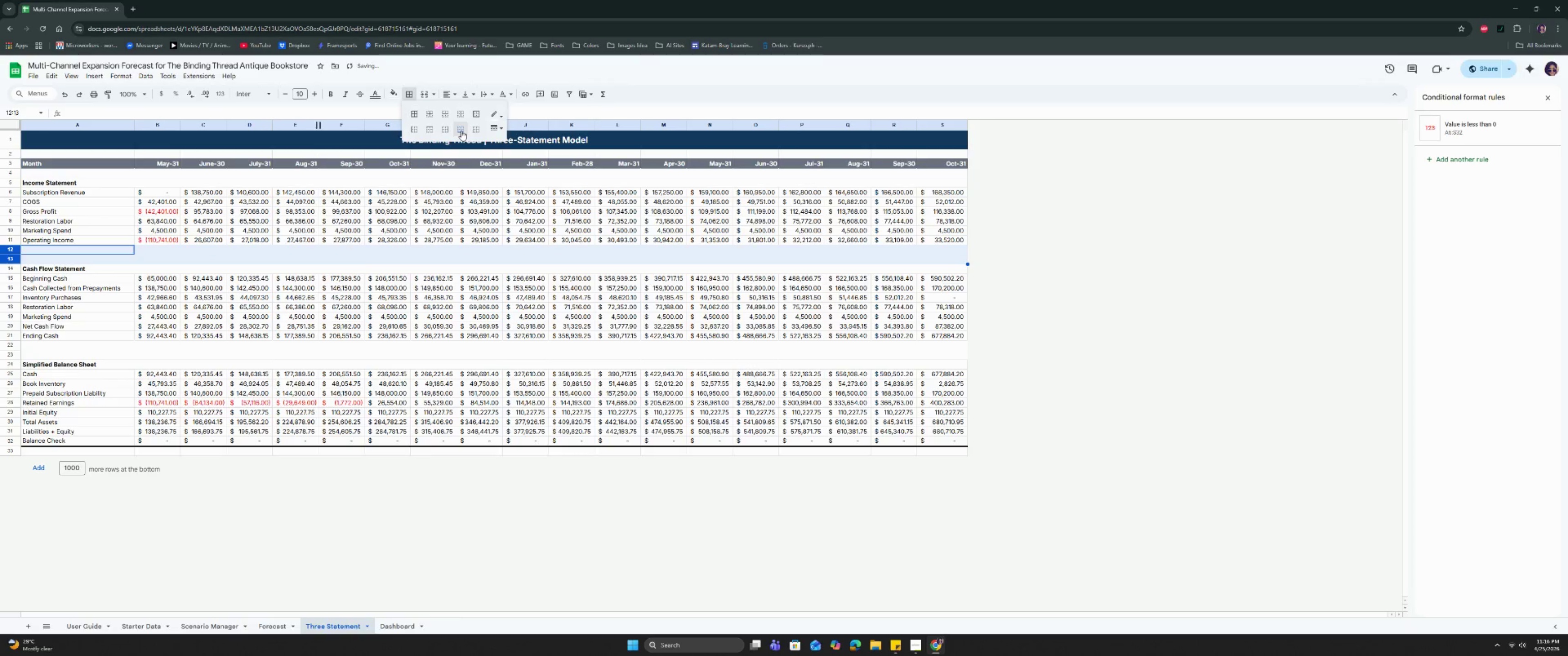 
key(Control+Z)
 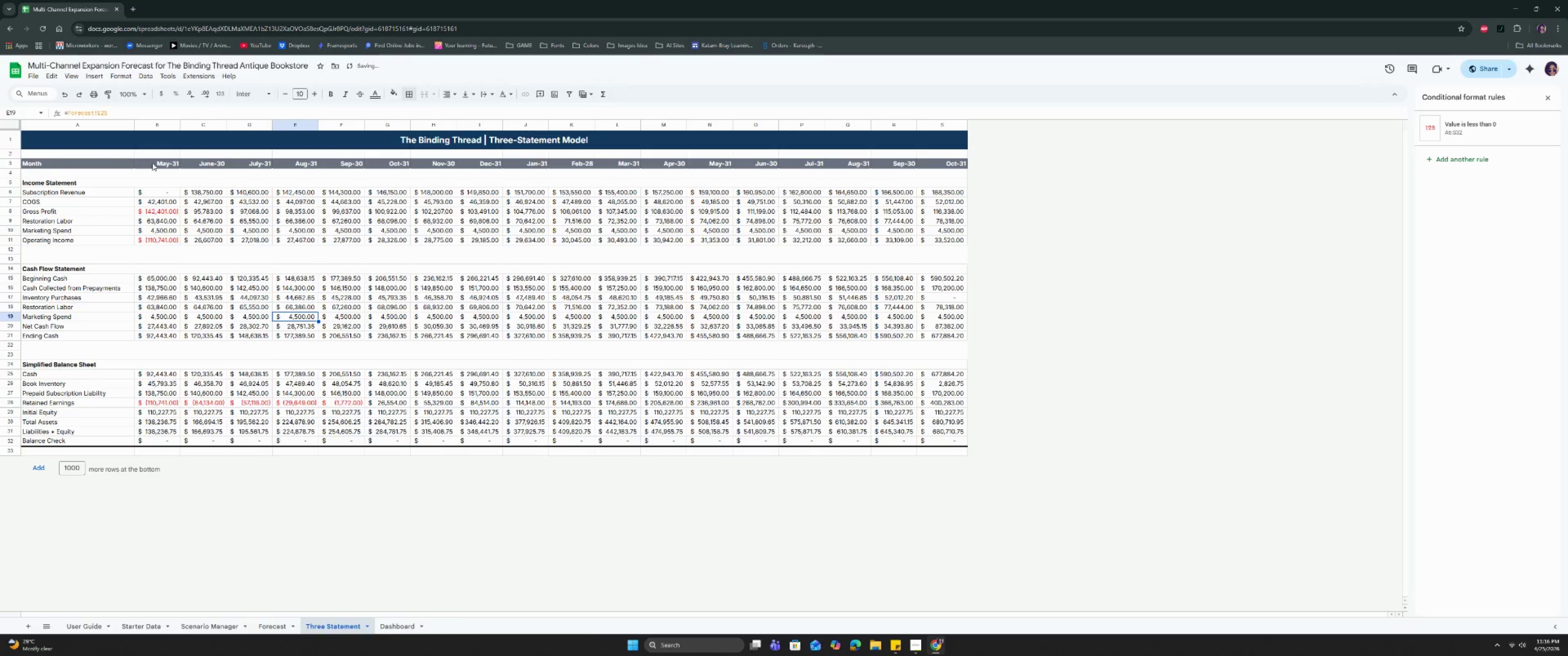 
left_click([16, 175])
 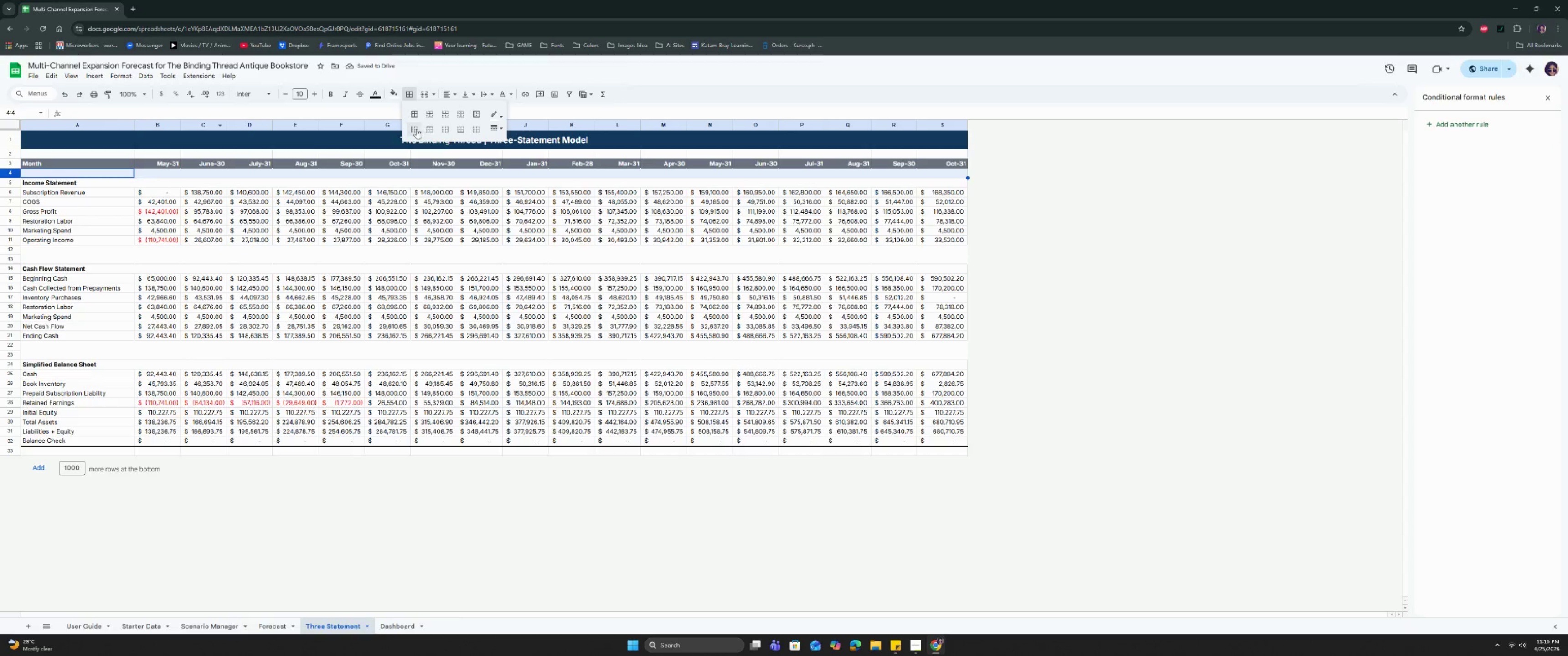 
double_click([441, 129])
 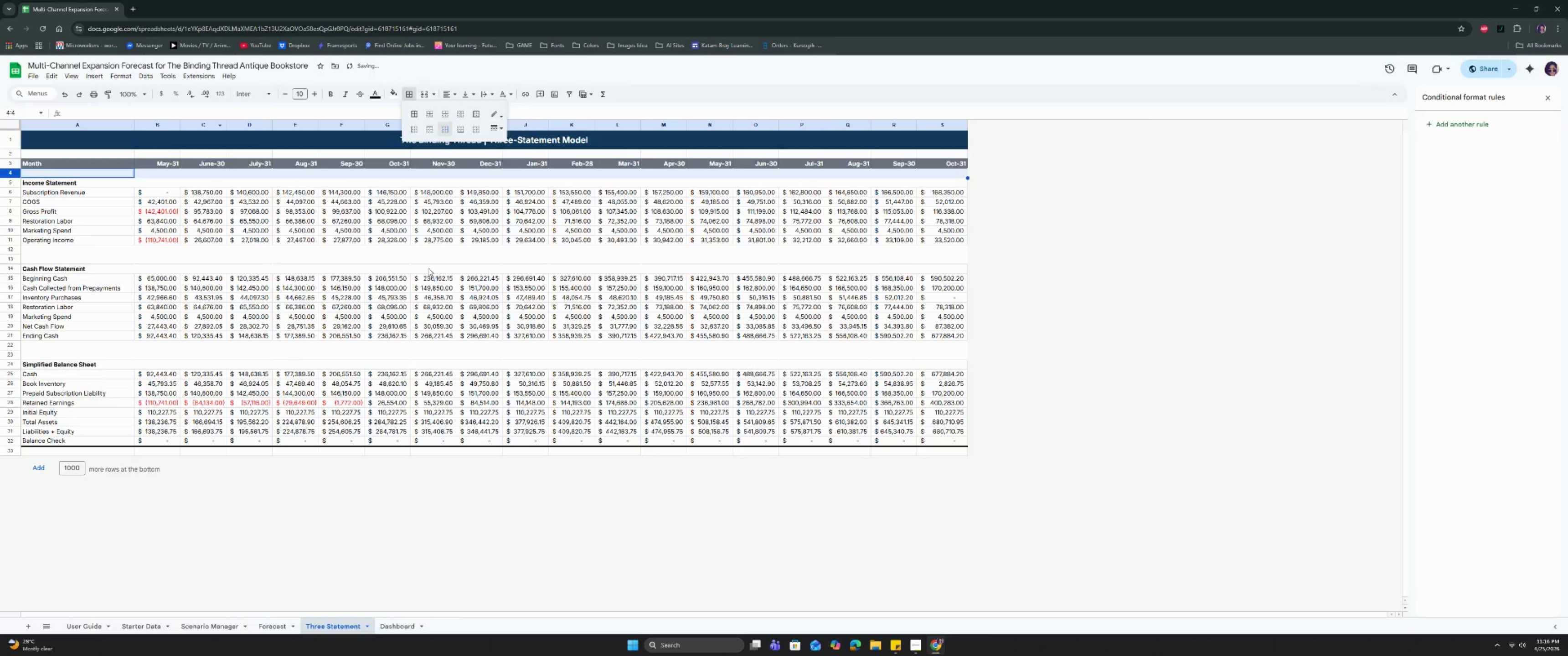 
triple_click([428, 270])
 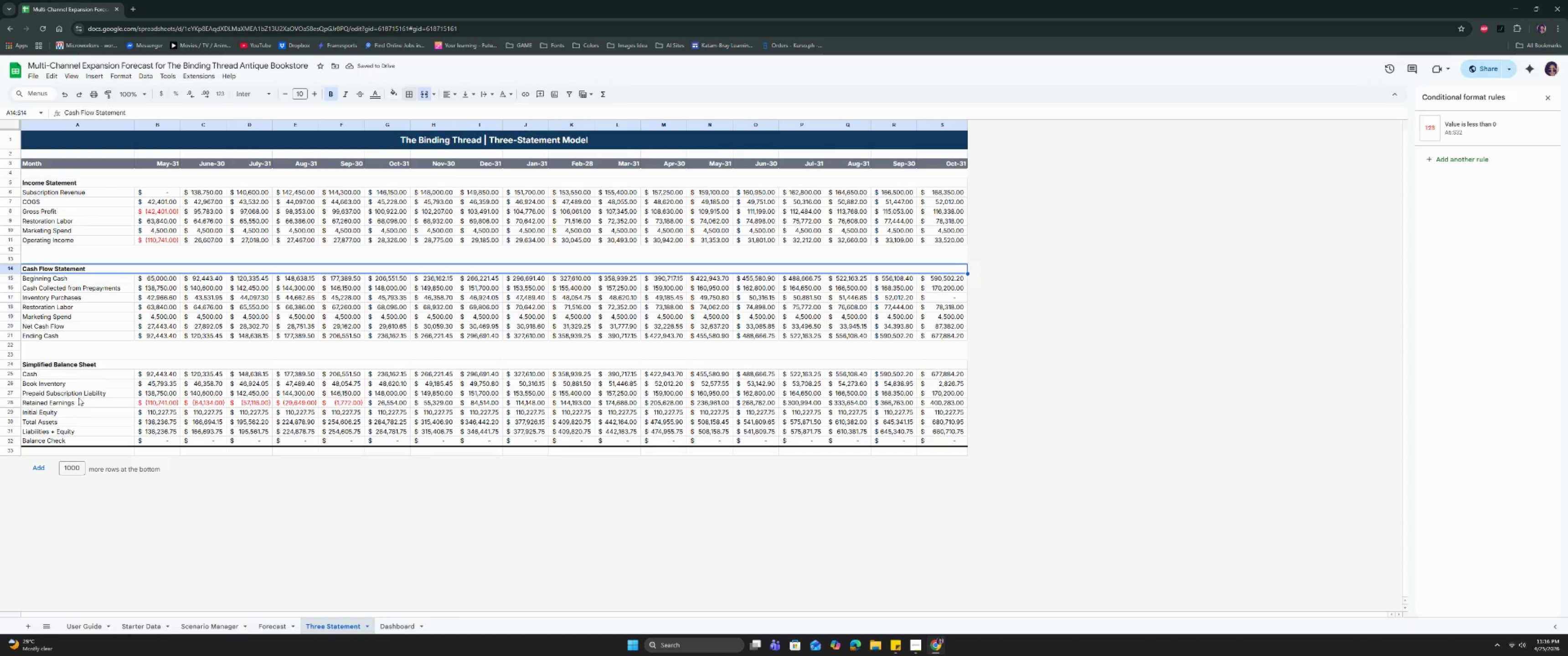 
left_click([11, 450])
 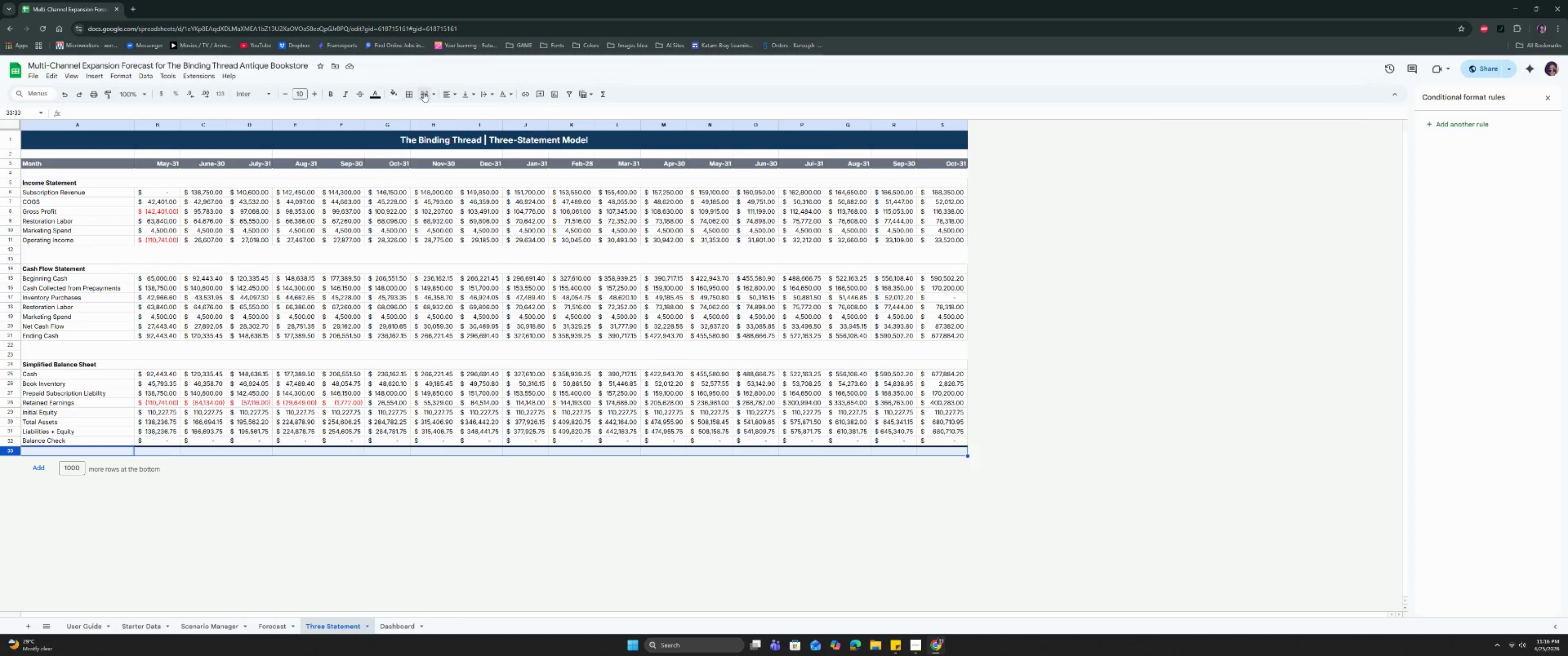 
left_click([403, 96])
 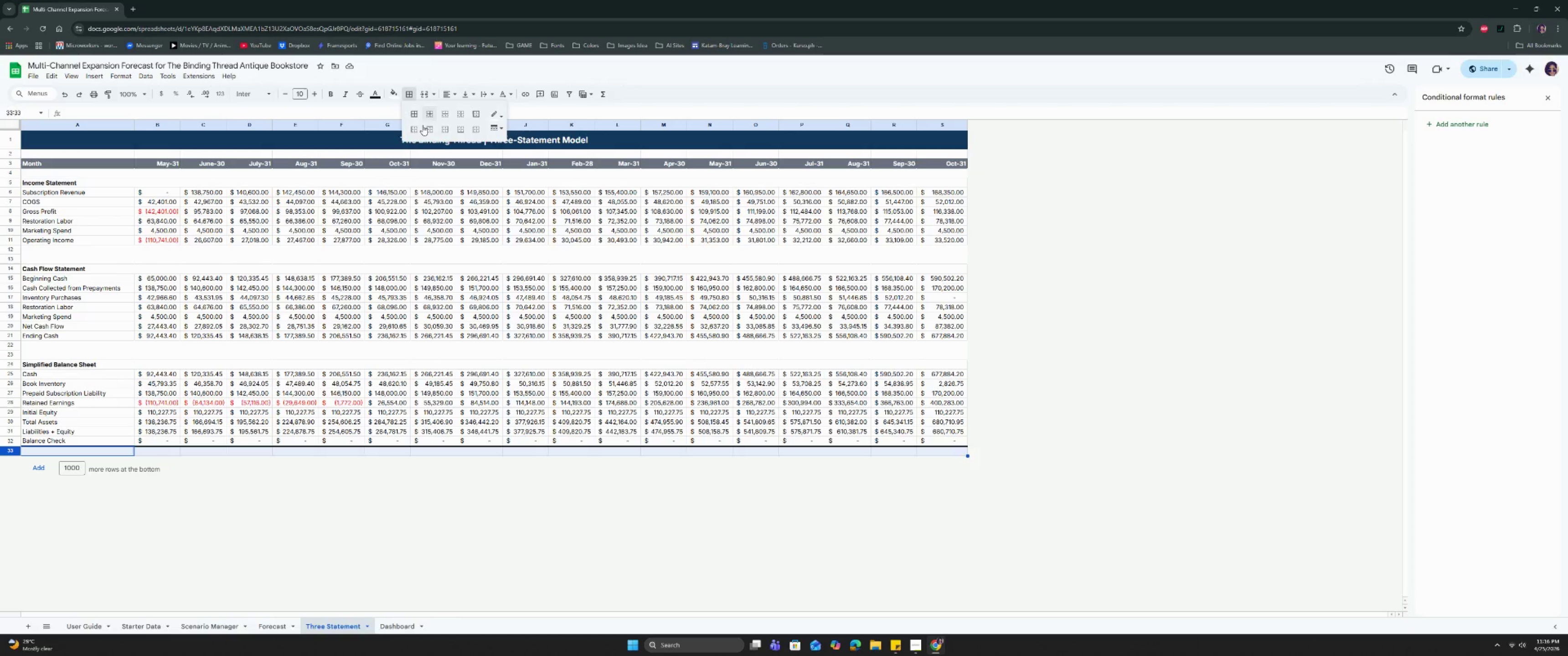 
left_click([414, 132])
 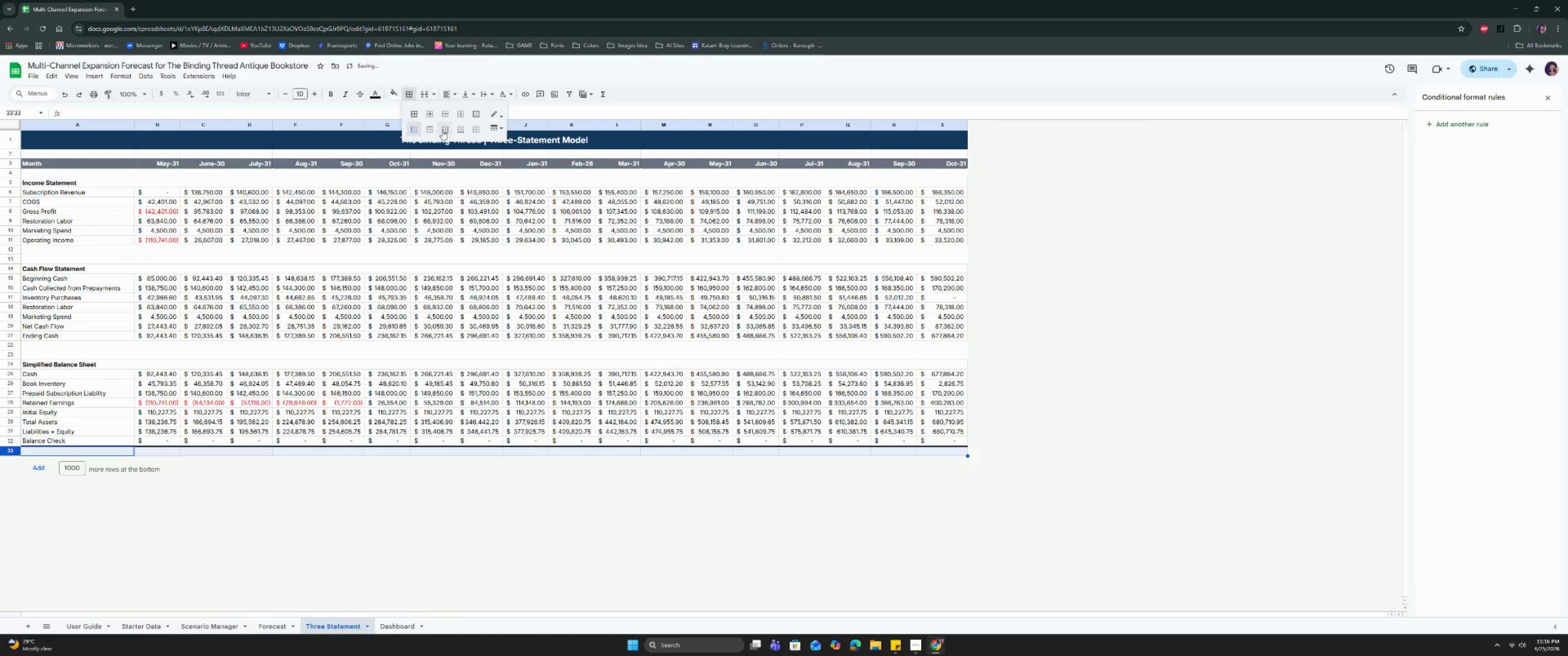 
left_click([444, 129])
 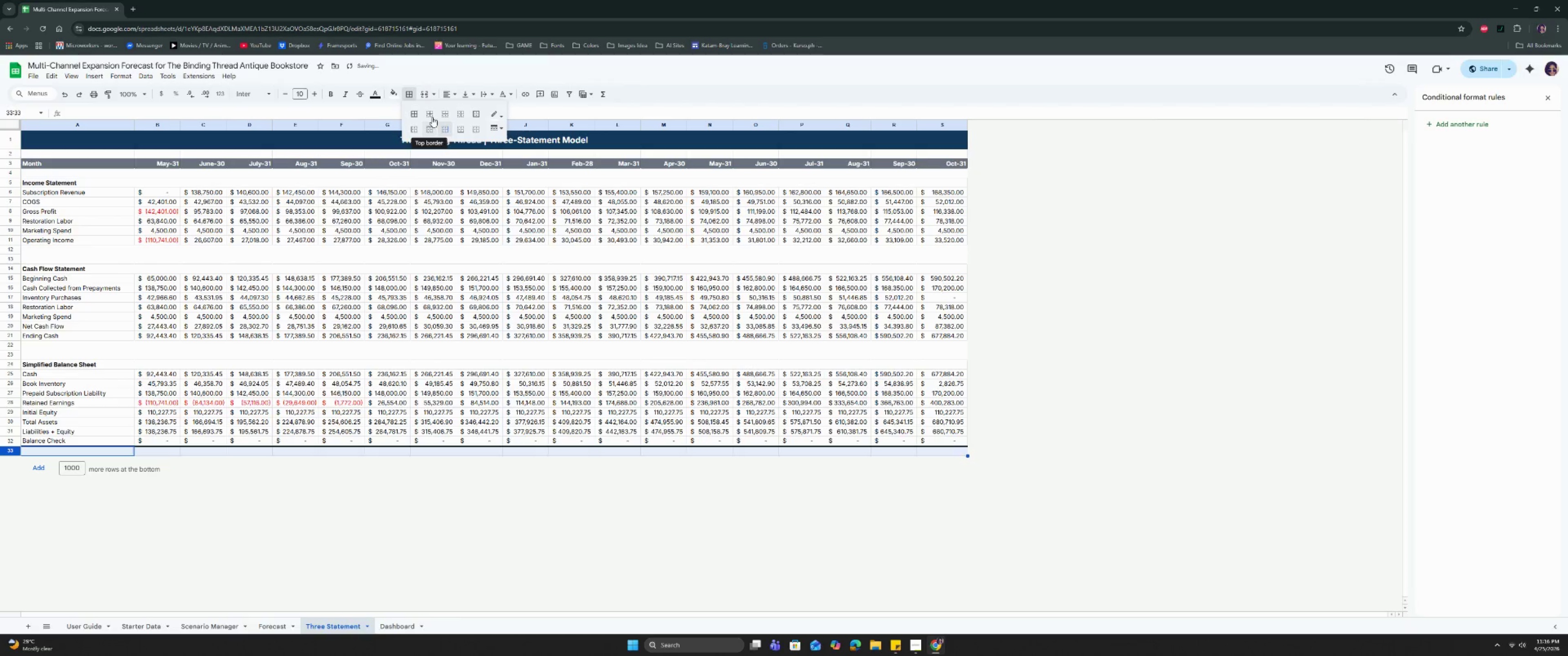 
left_click([430, 114])
 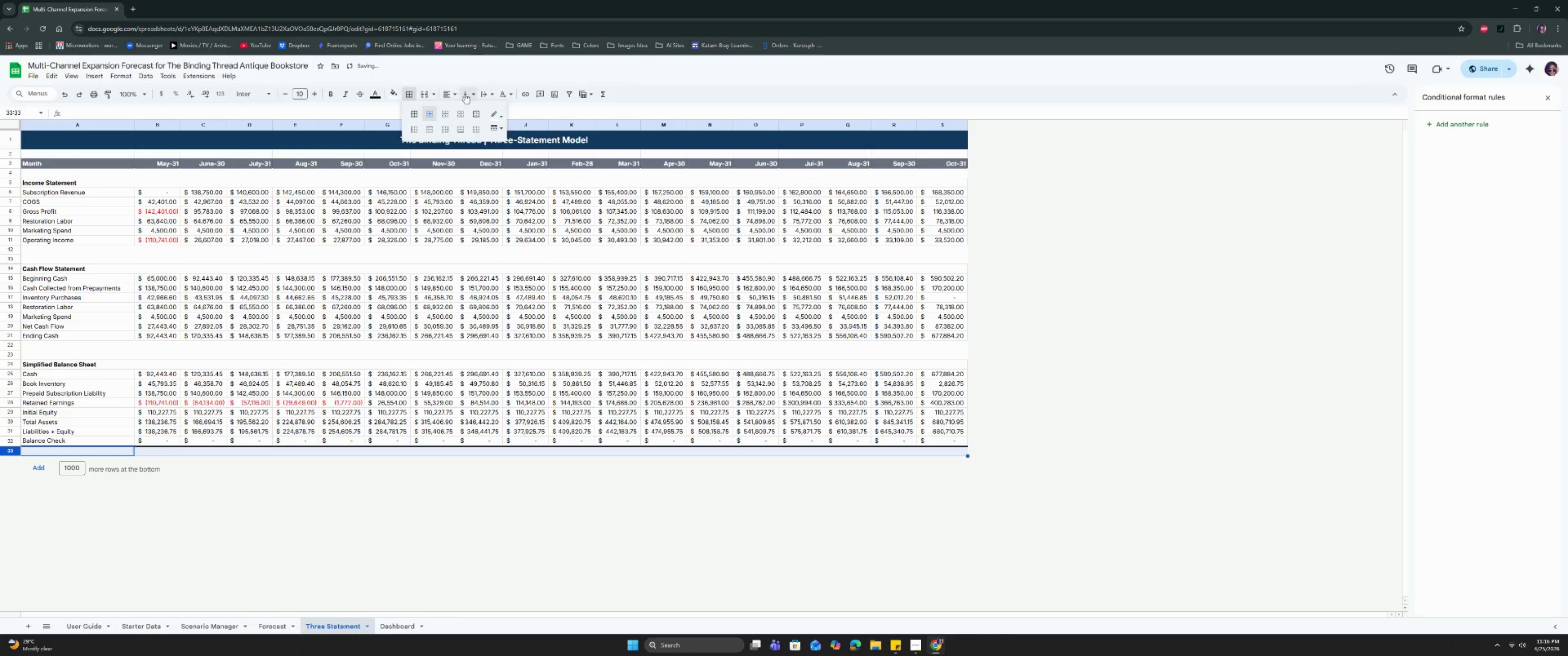 
left_click([454, 128])
 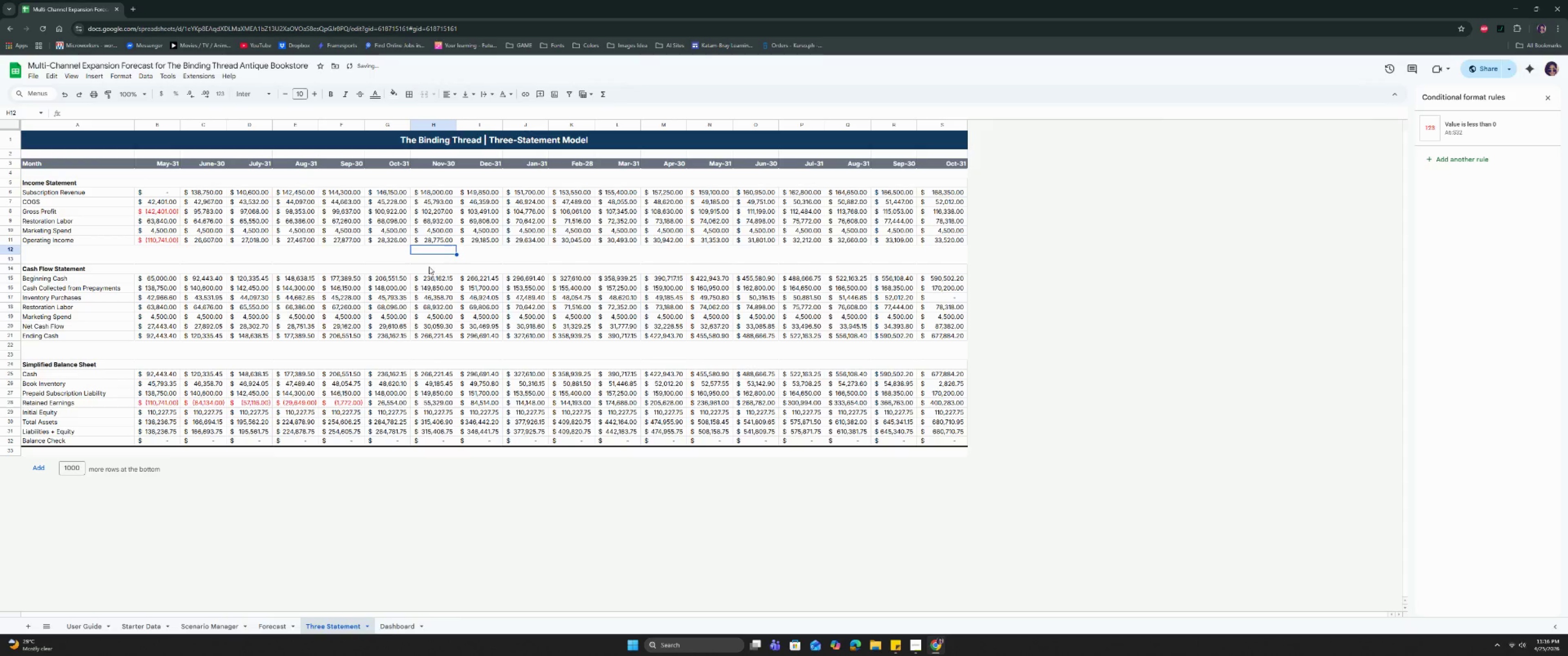 
left_click([351, 334])
 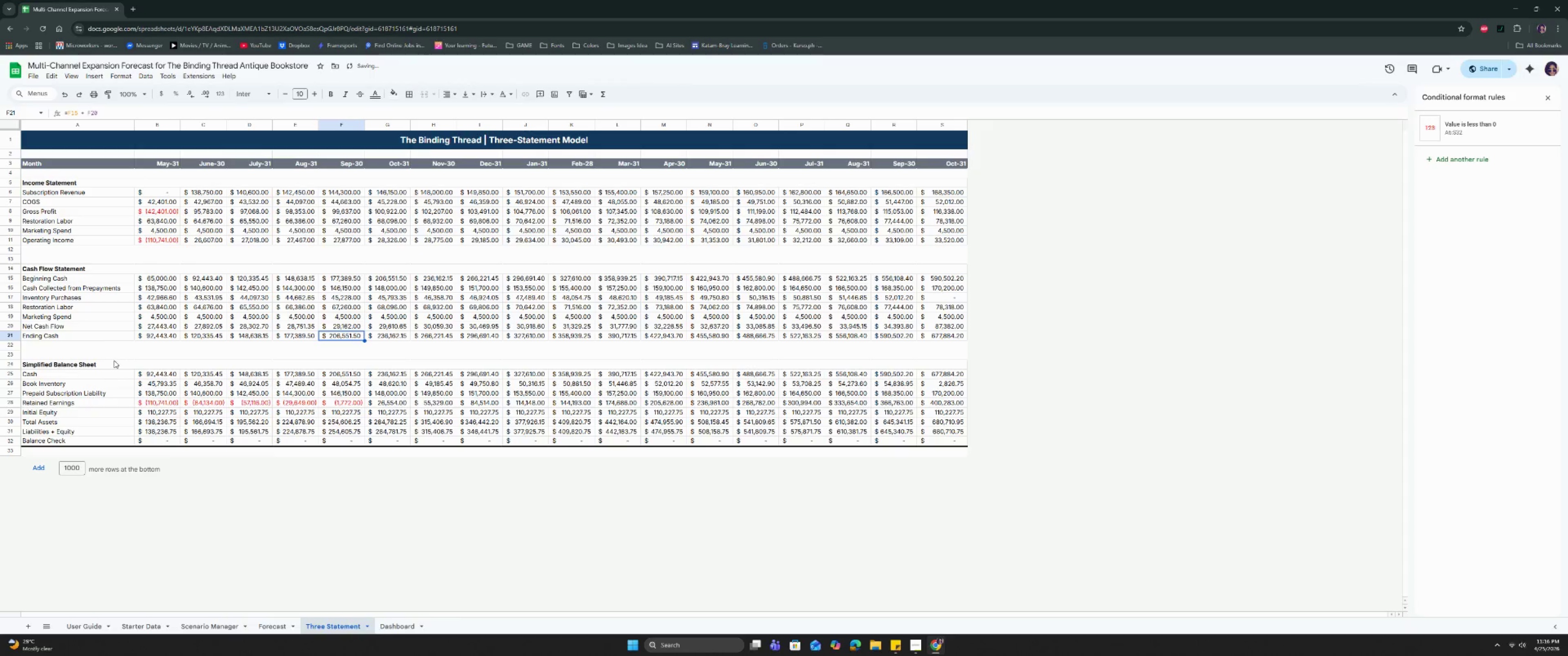 
left_click([114, 365])
 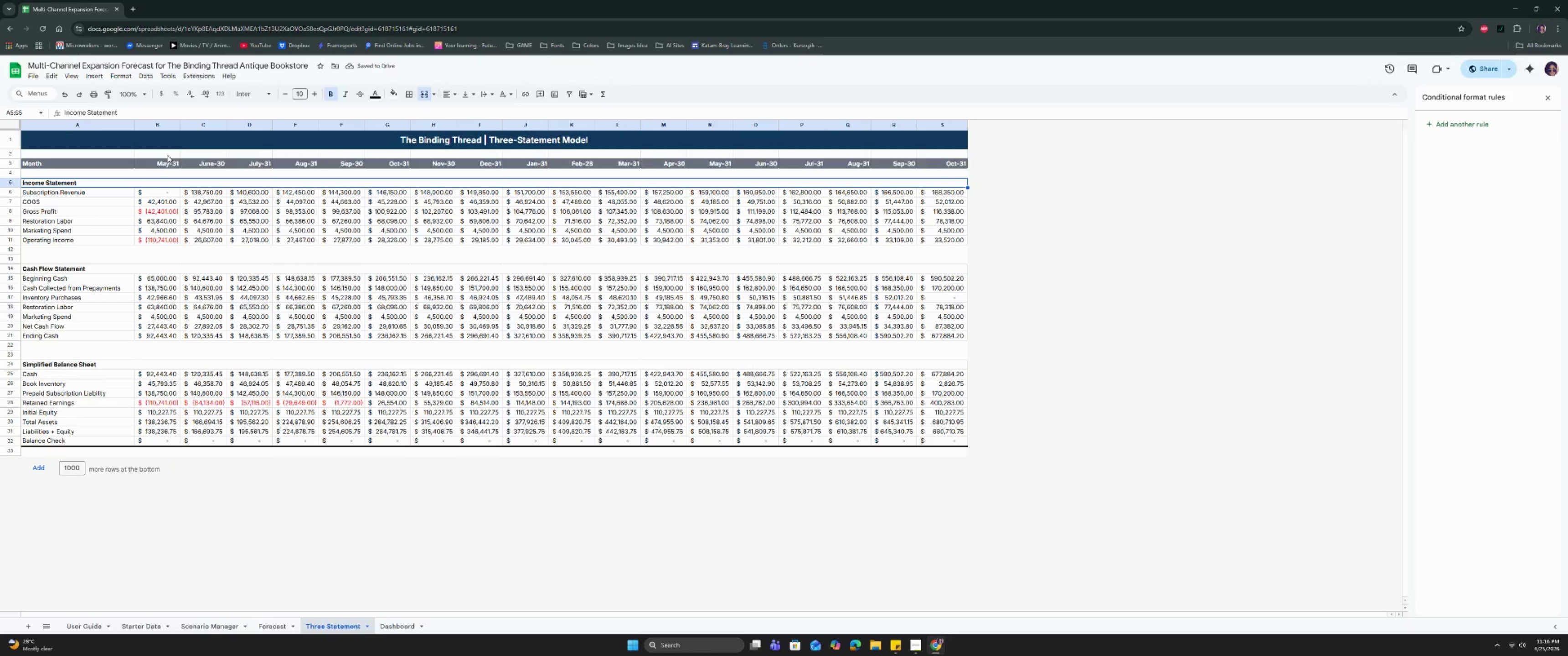 
left_click([12, 153])
 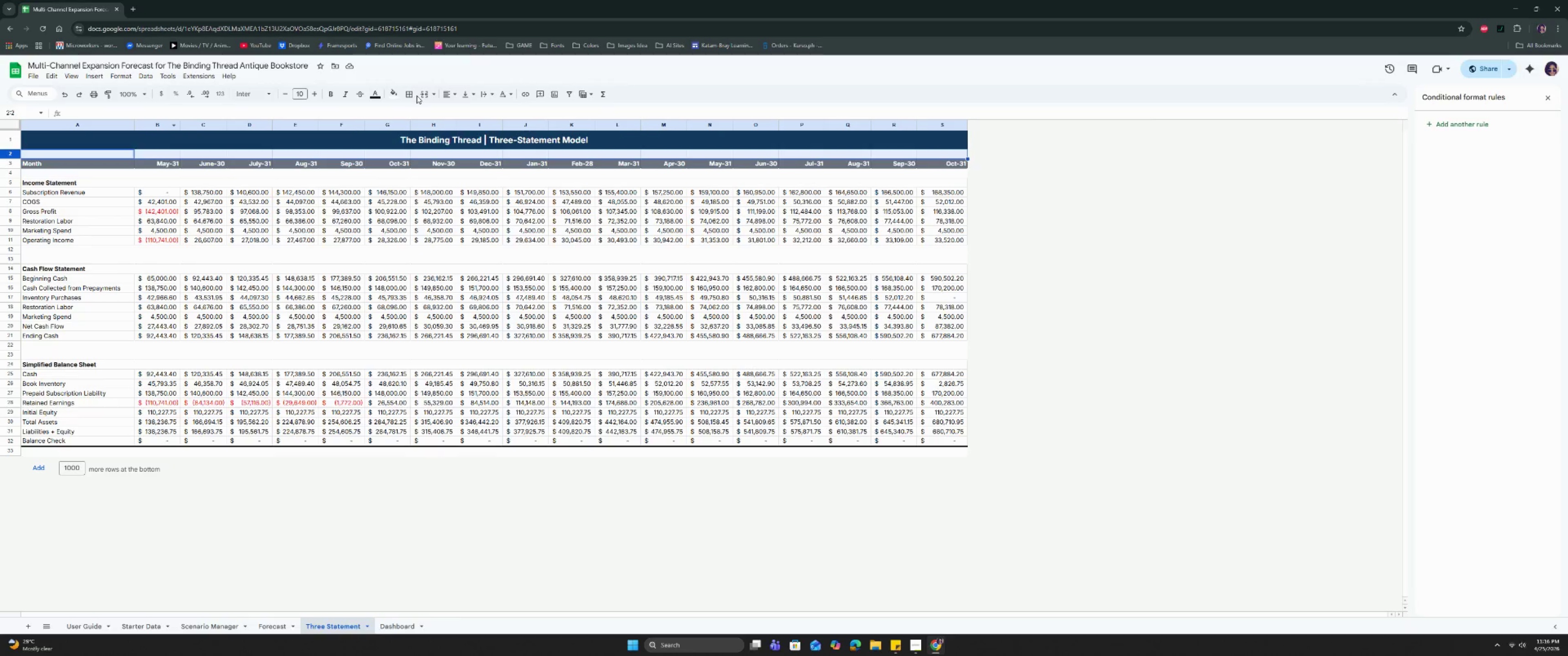 
left_click([411, 92])
 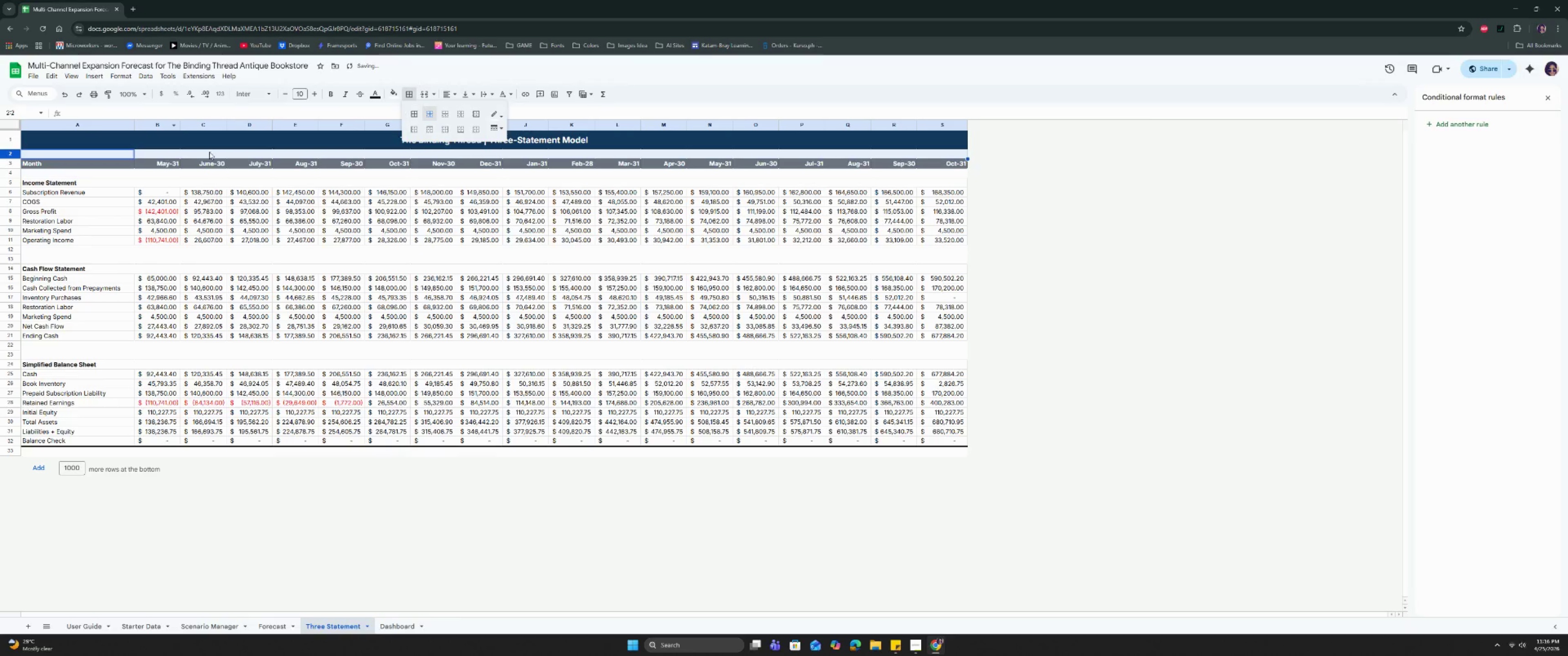 
left_click([211, 142])
 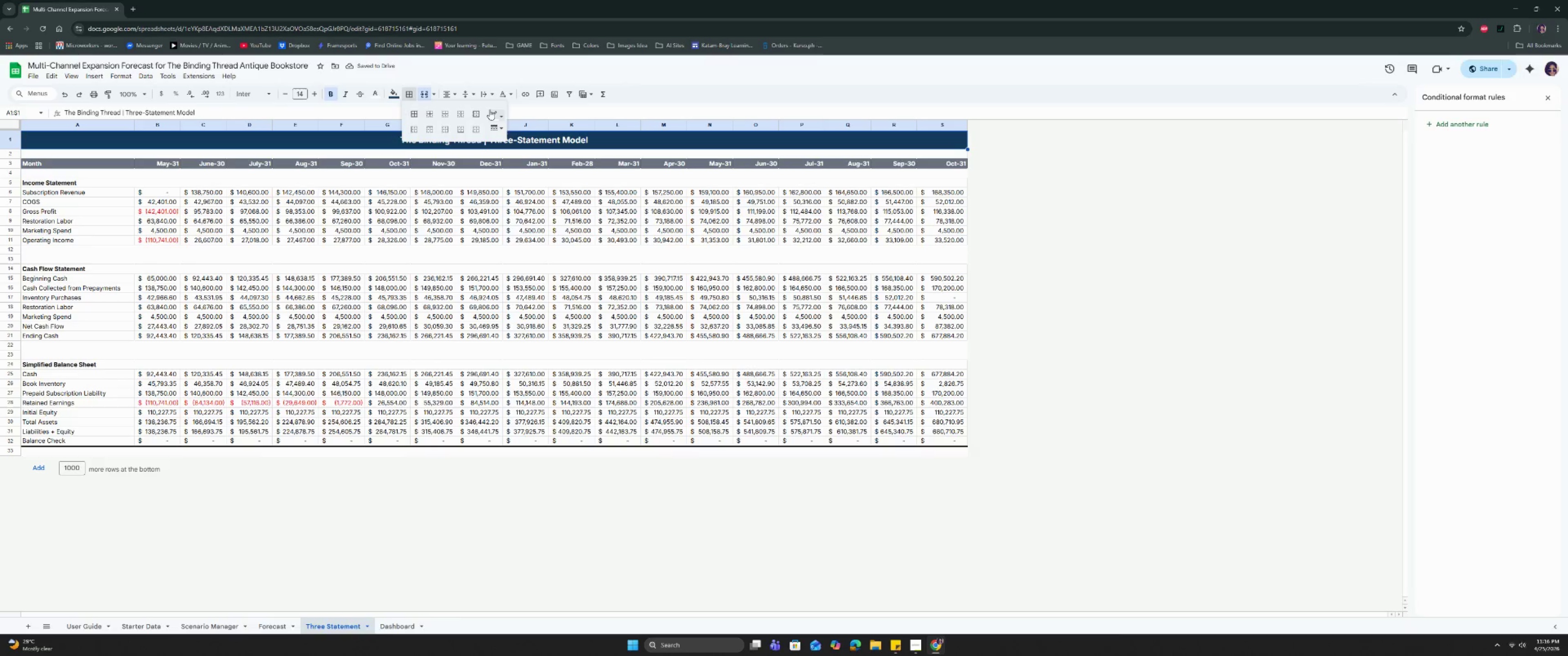 
left_click([490, 109])
 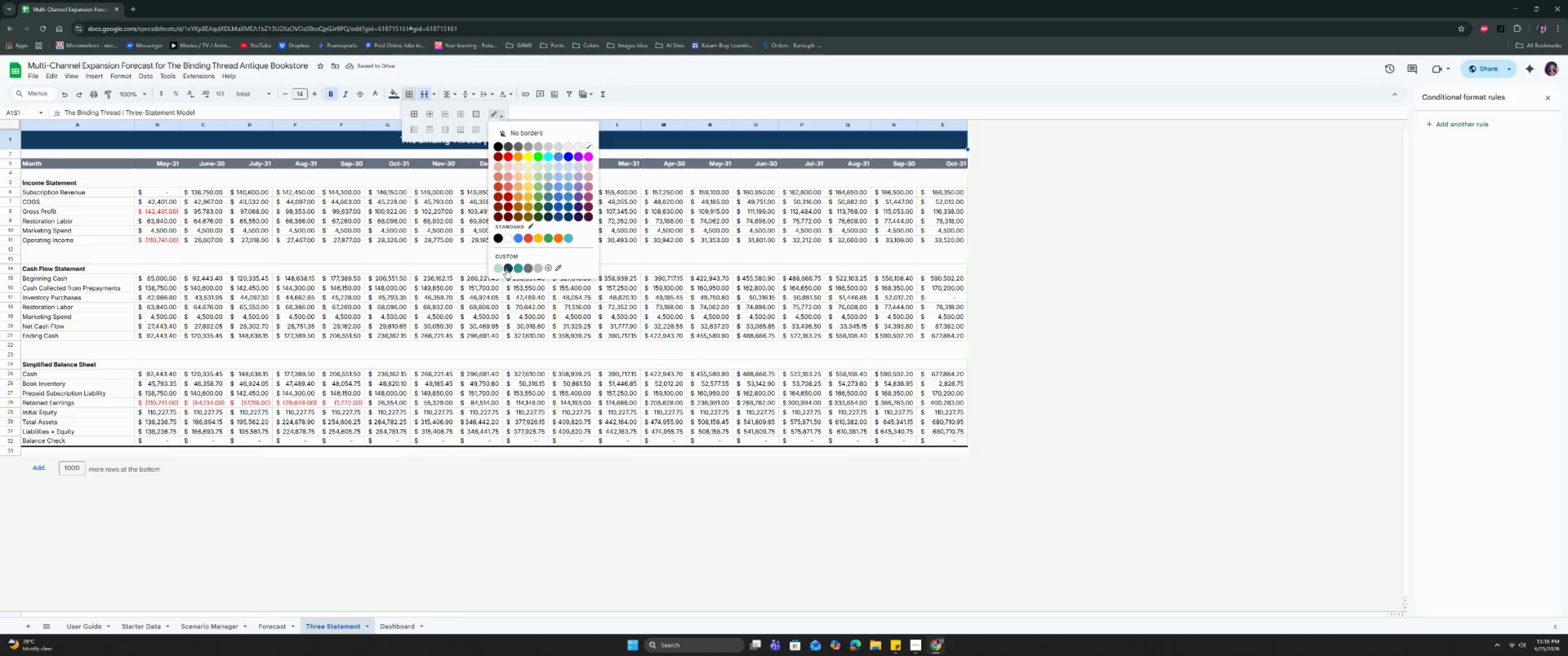 
left_click([506, 269])
 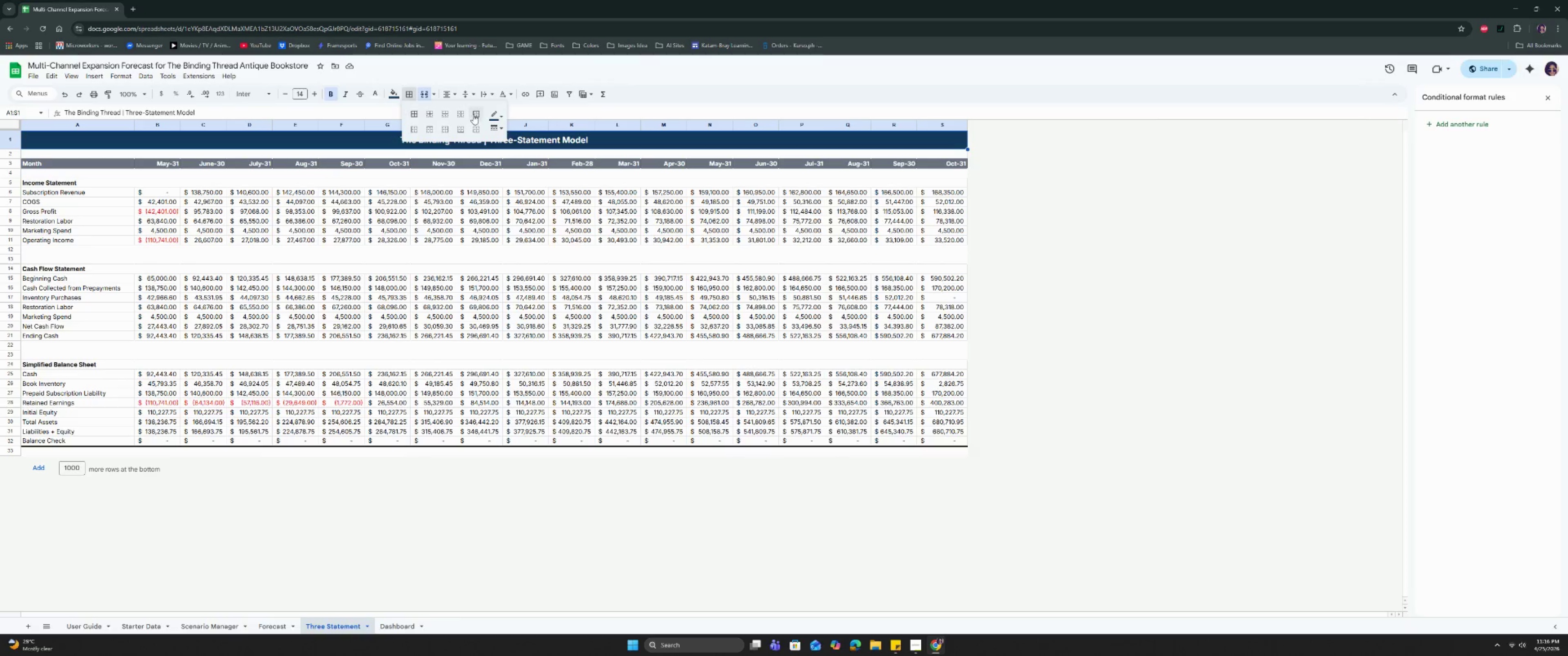 
left_click([497, 132])
 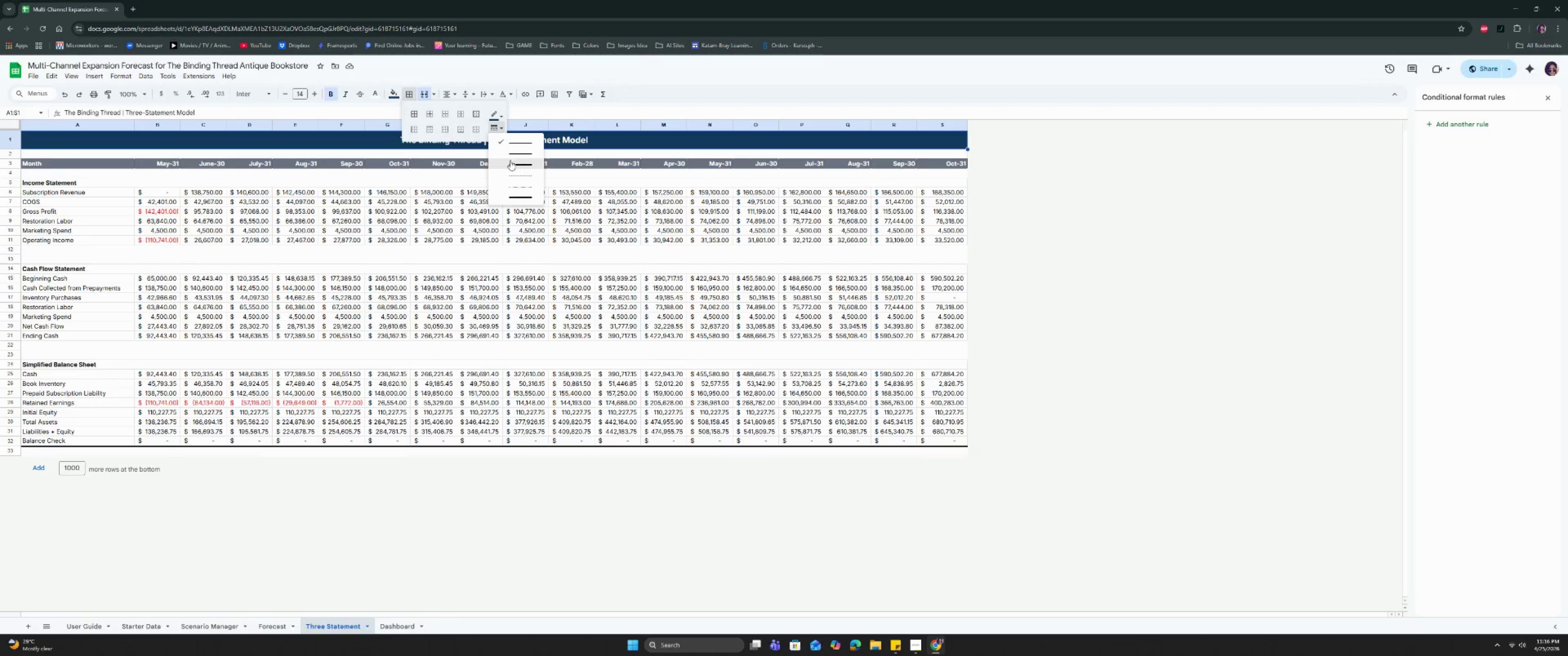 
left_click([510, 161])
 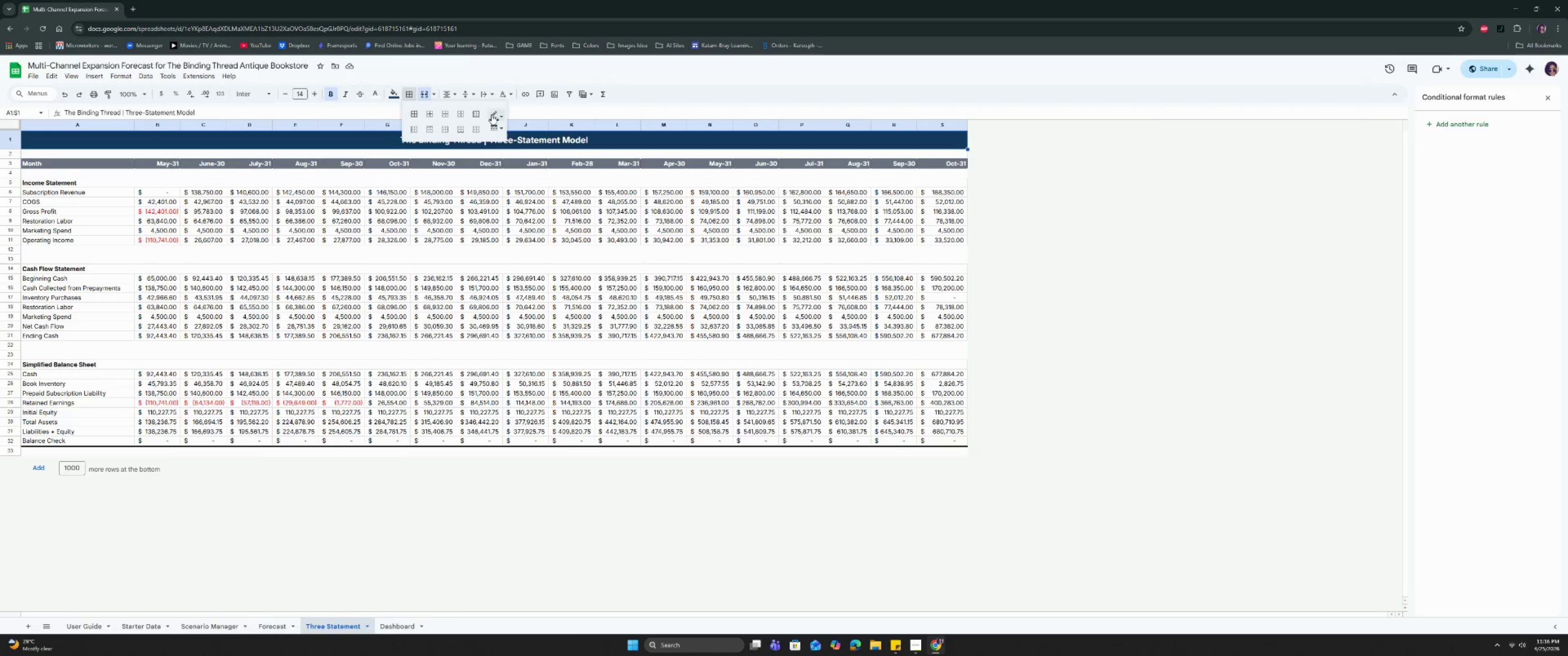 
left_click([480, 115])
 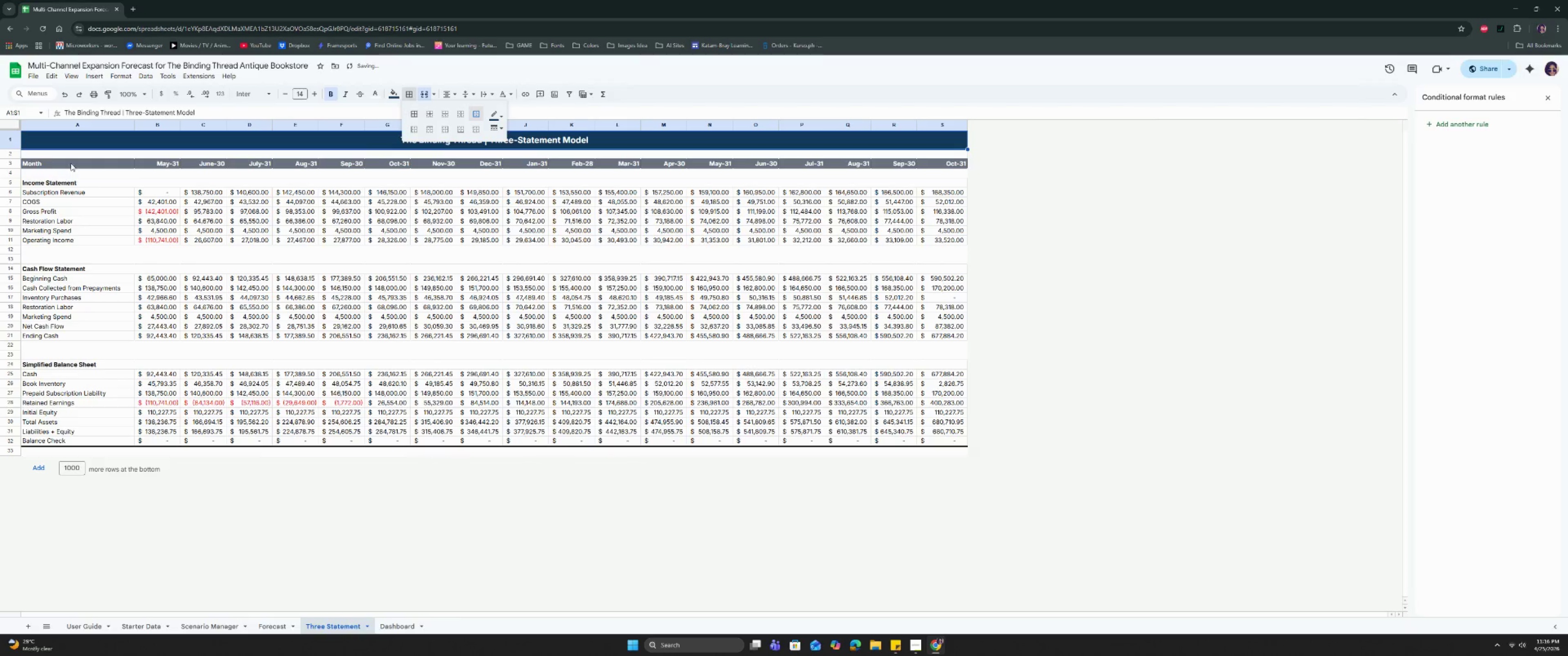 
left_click([9, 163])
 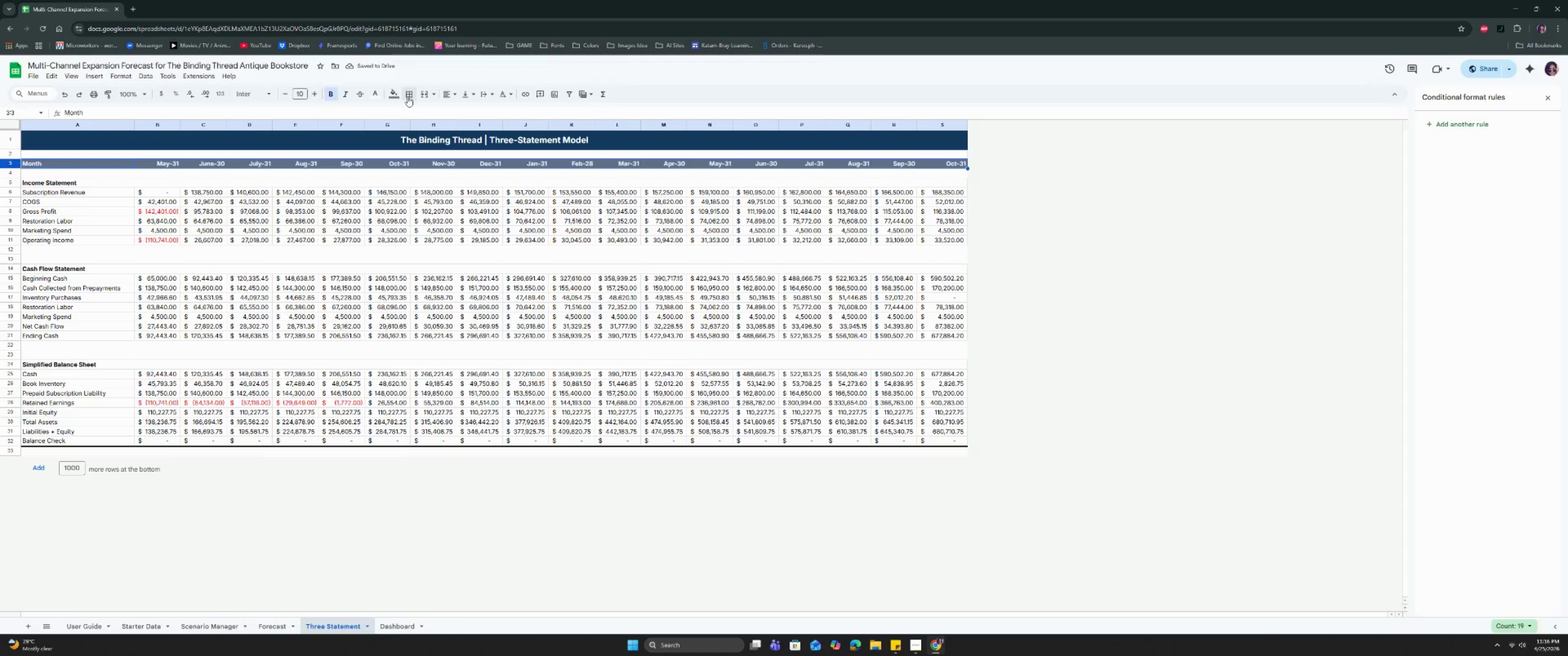 
left_click([397, 95])
 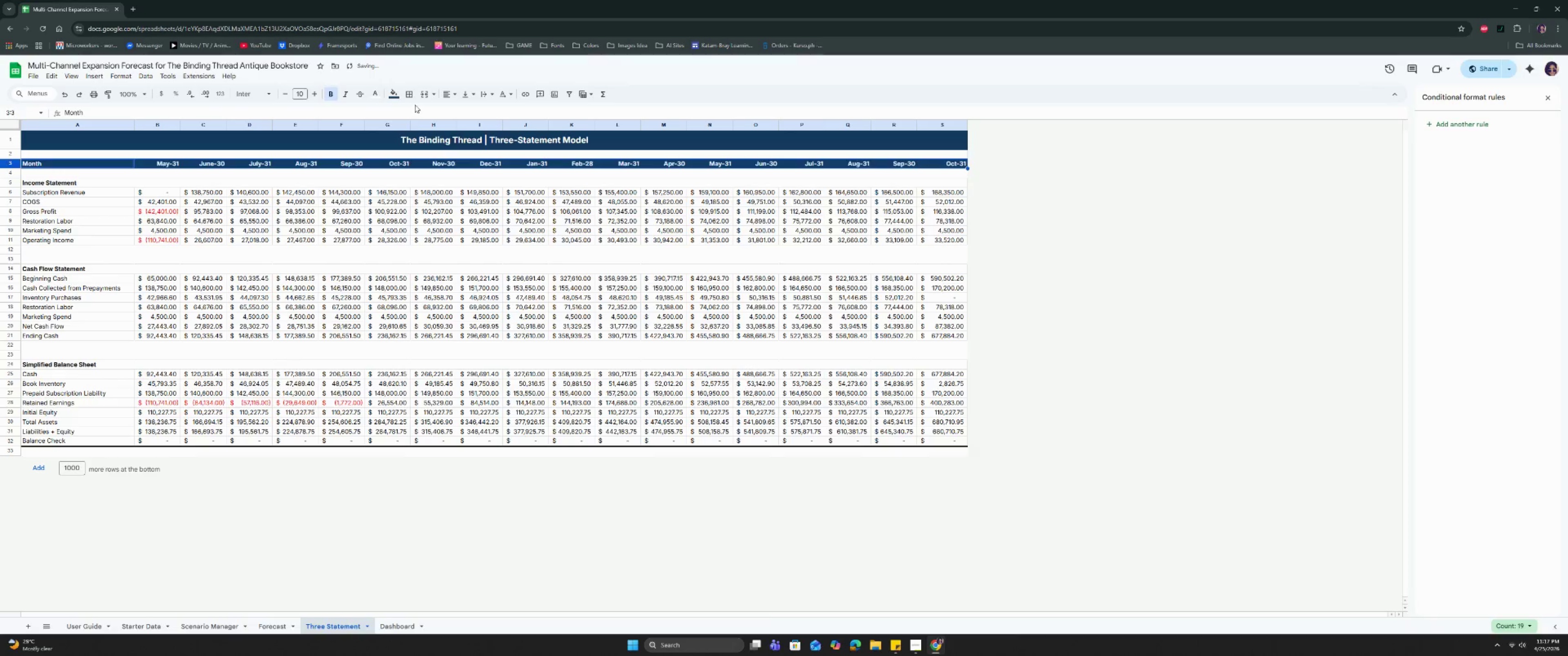 
key(Control+Z)
 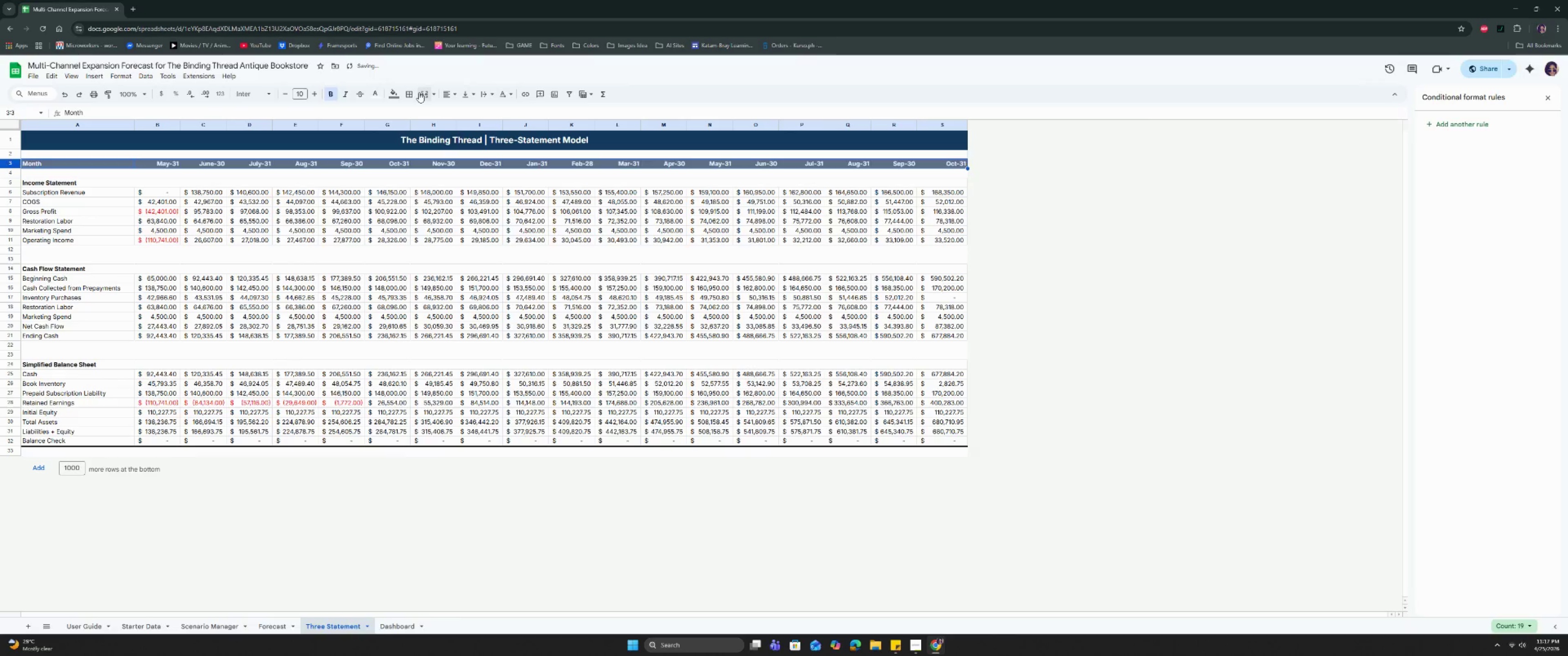 
left_click([413, 93])
 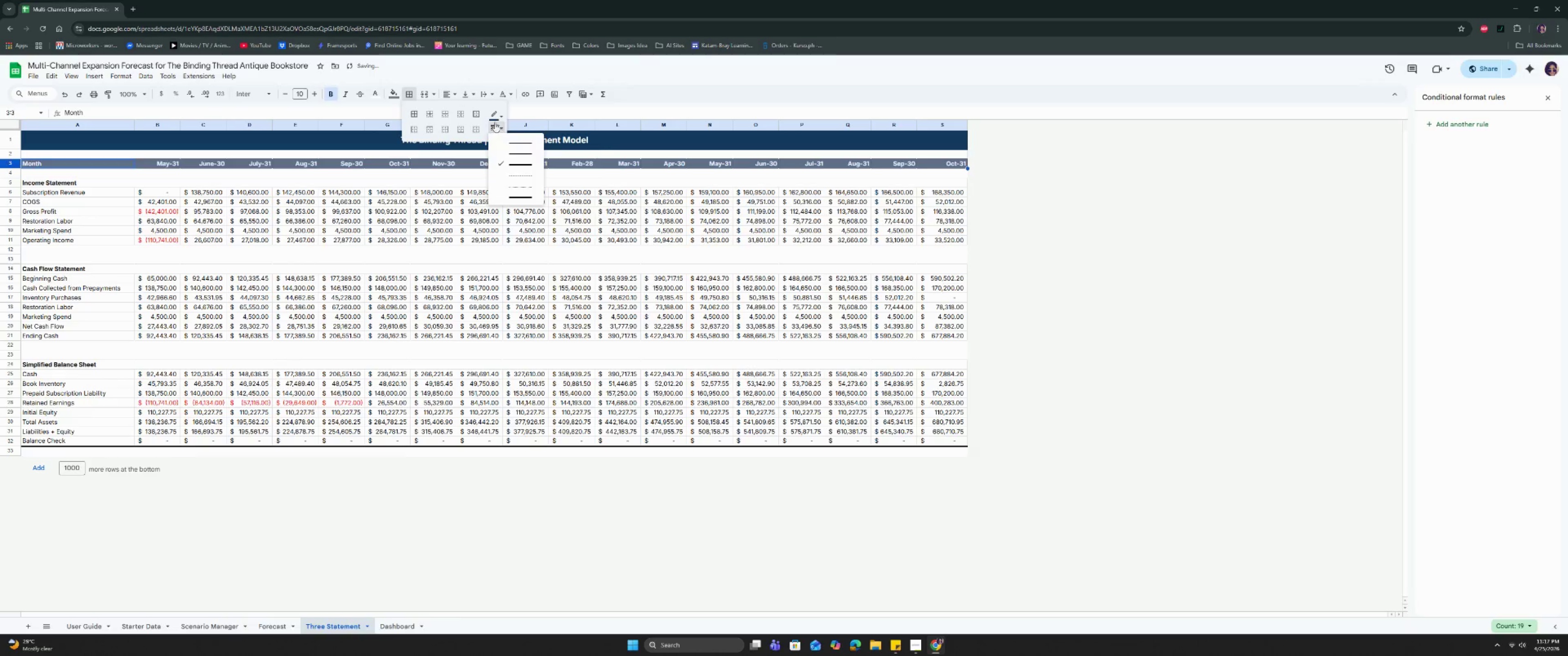 
double_click([494, 111])
 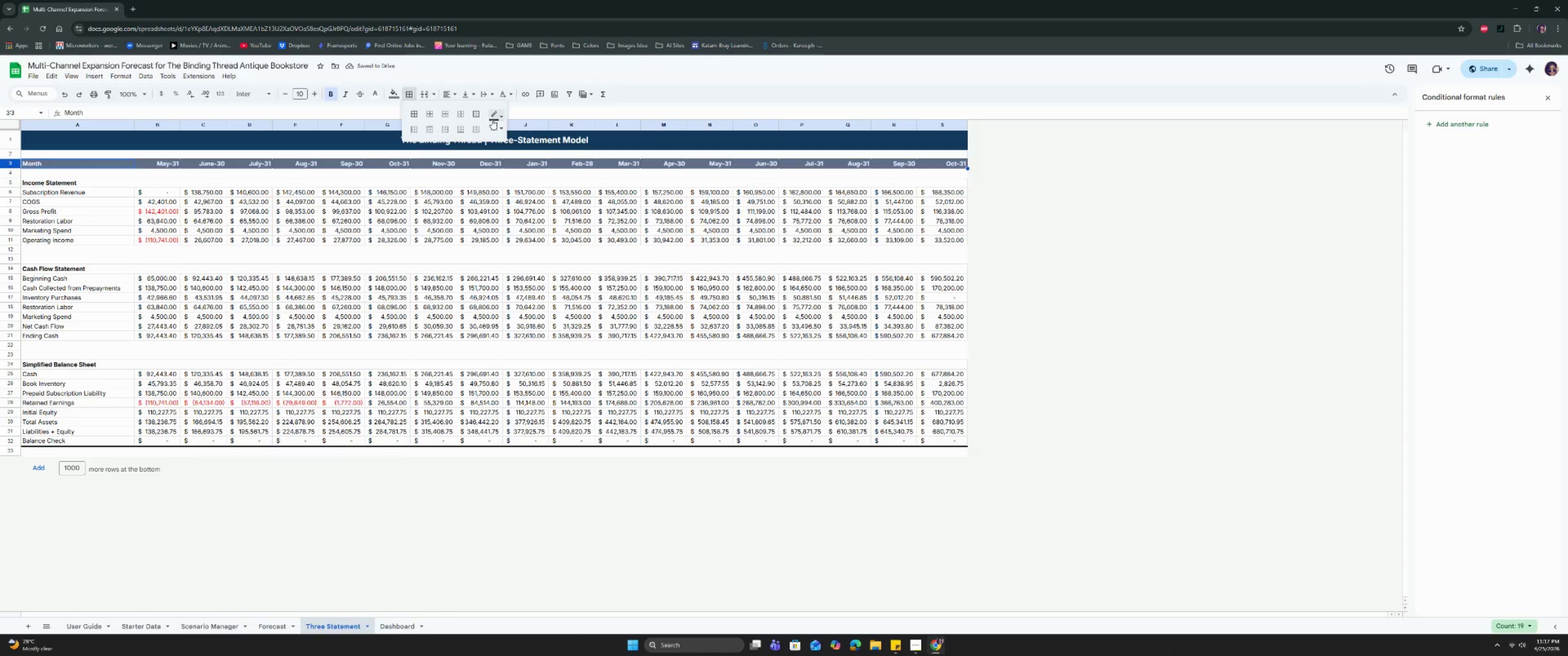 
triple_click([492, 120])
 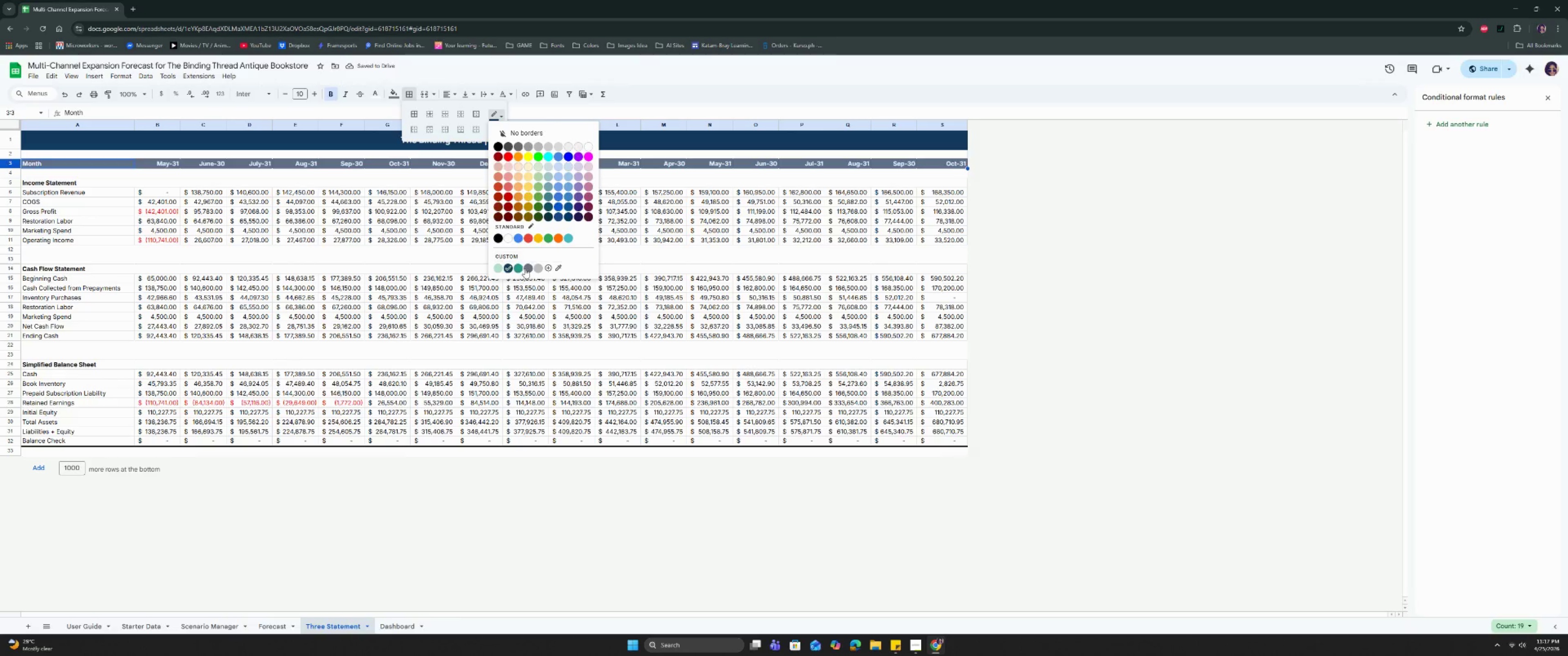 
left_click([528, 267])
 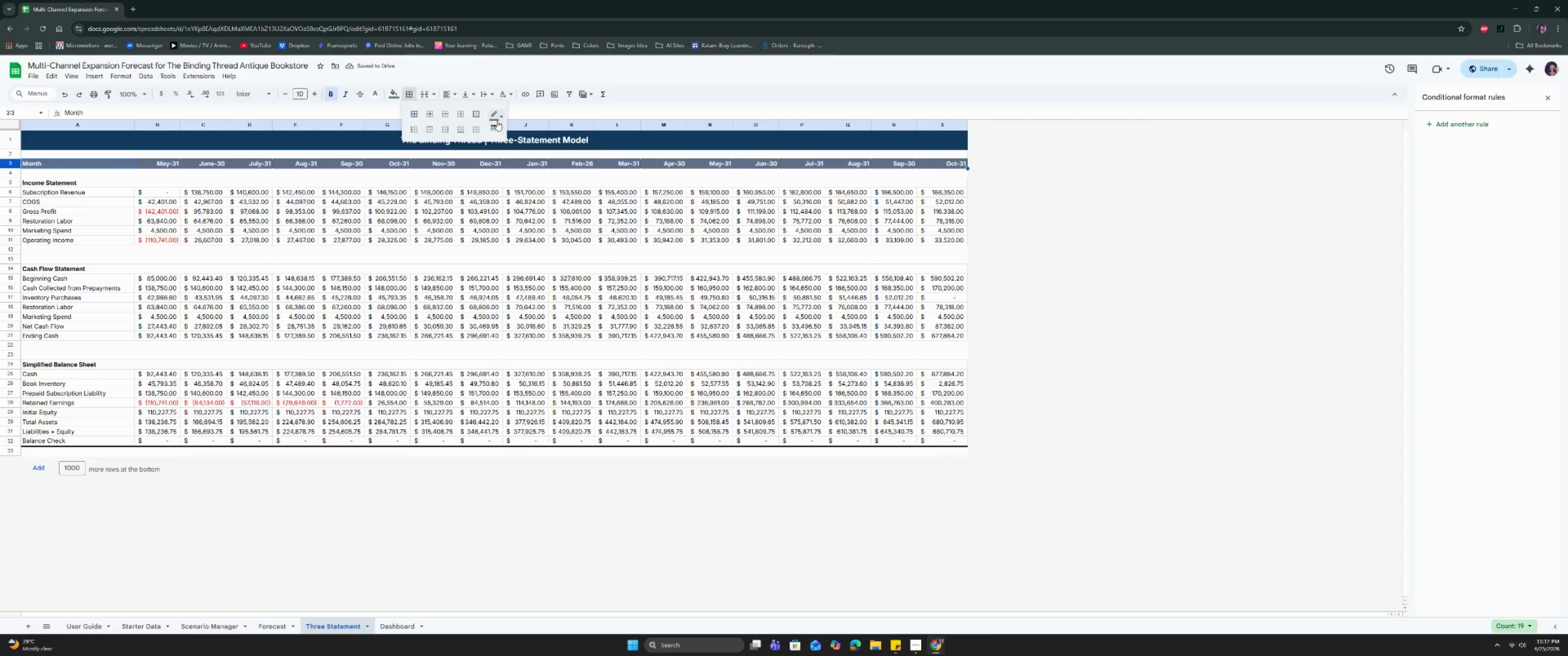 
left_click([497, 121])
 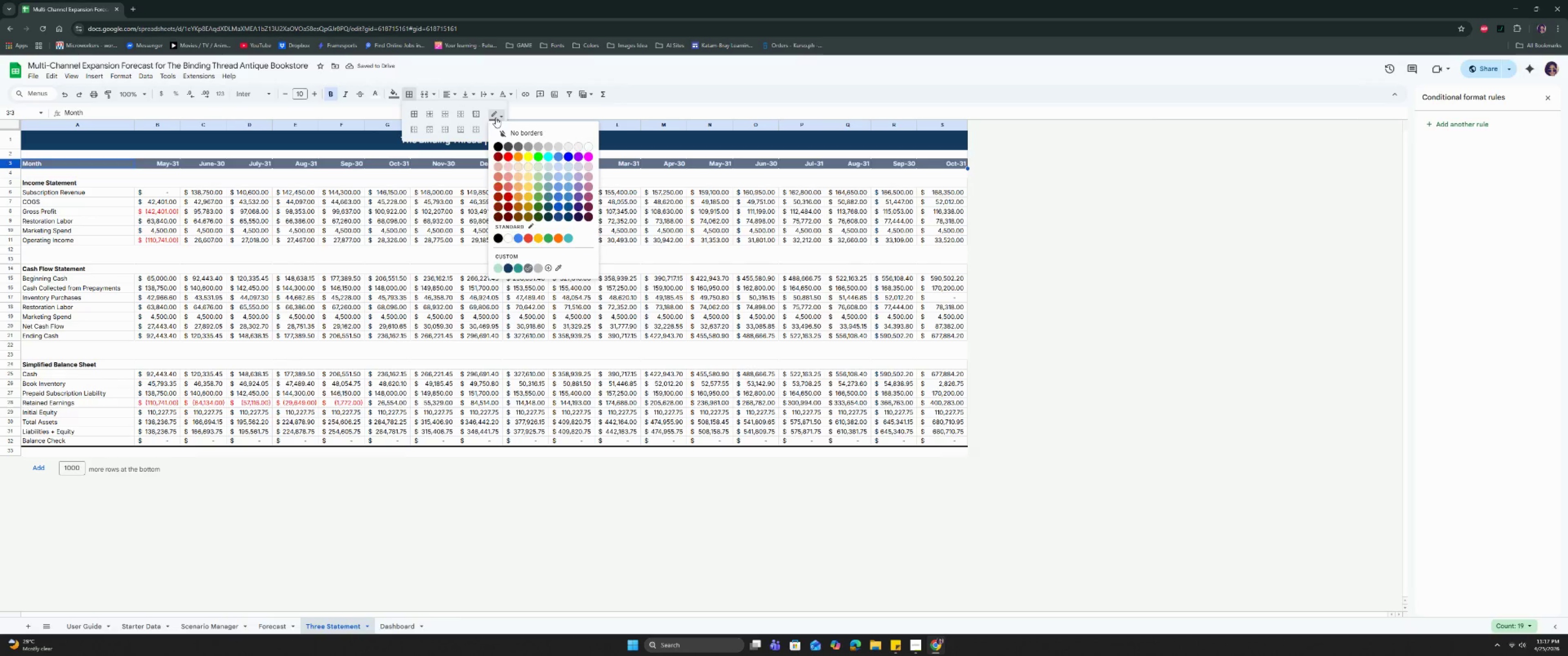 
left_click([495, 114])
 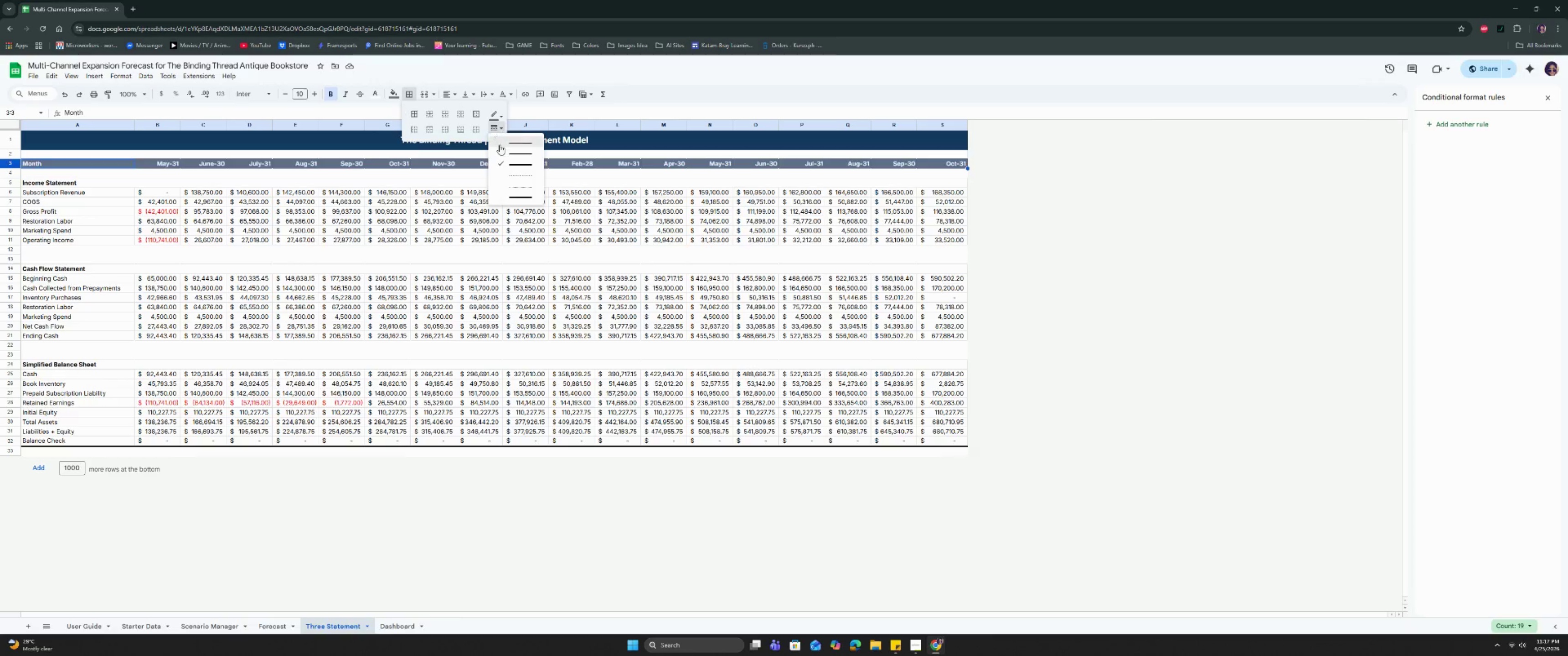 
triple_click([504, 152])
 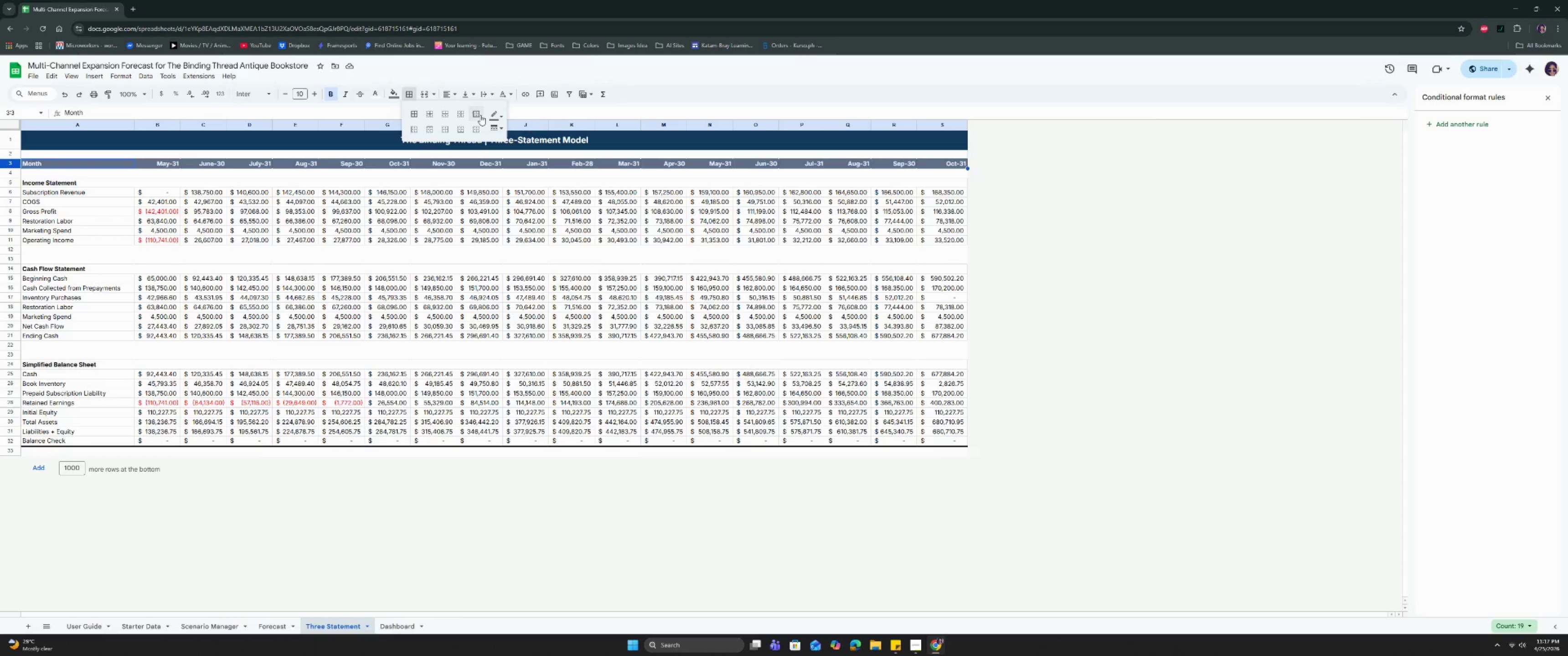 
left_click([479, 114])
 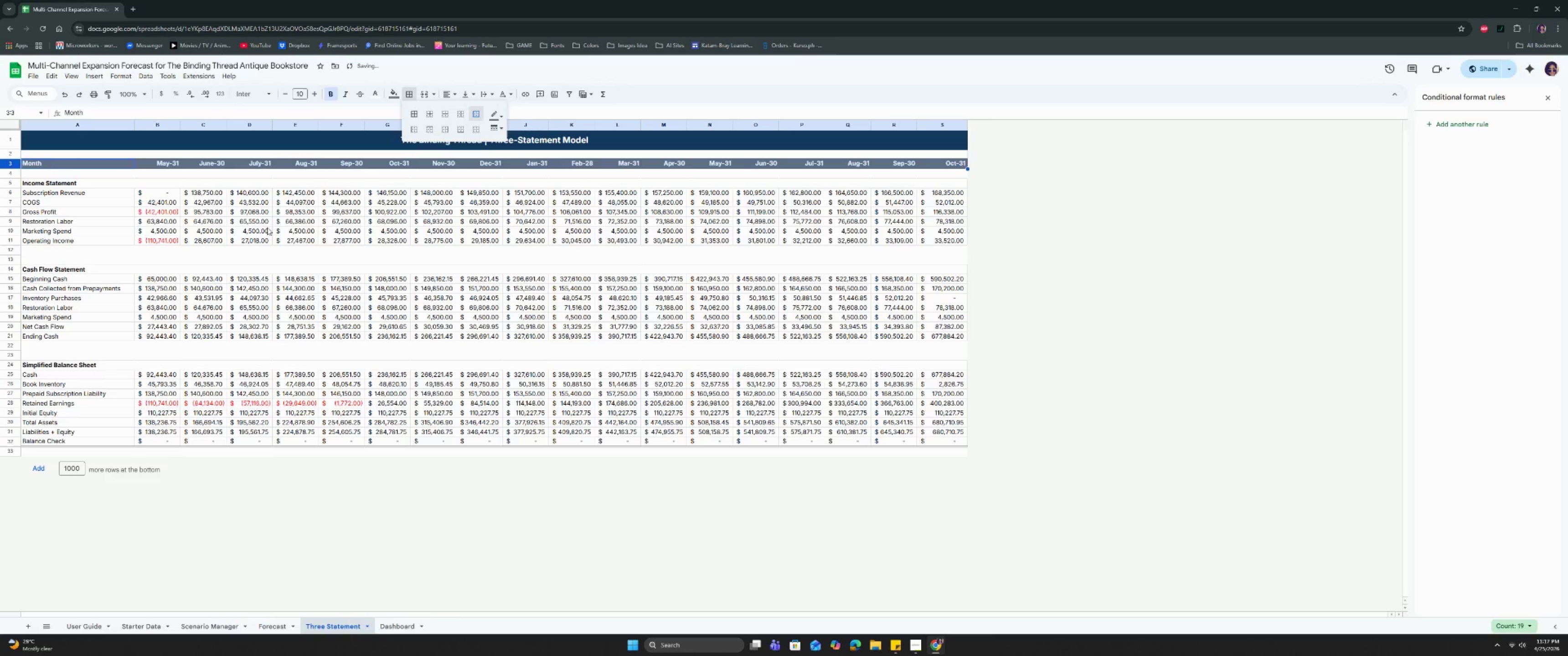 
left_click([214, 229])
 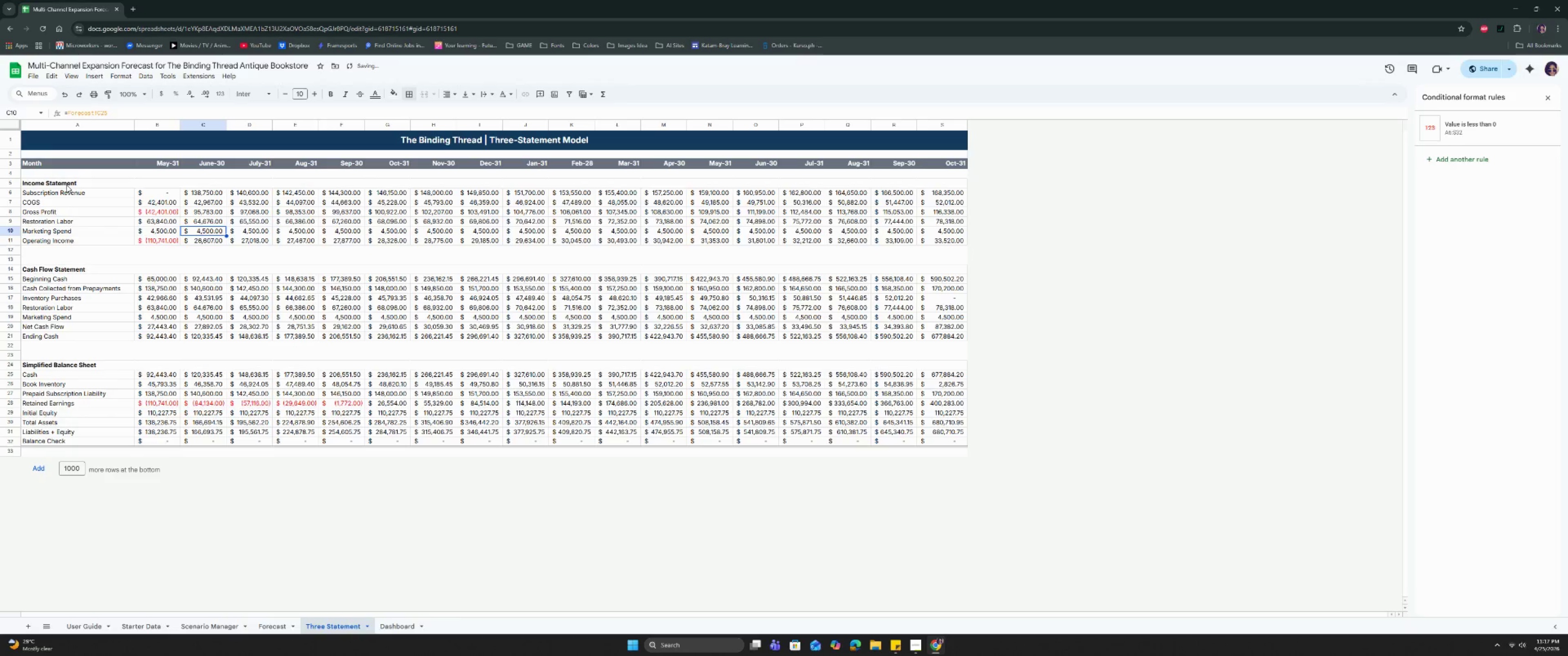 
left_click([67, 185])
 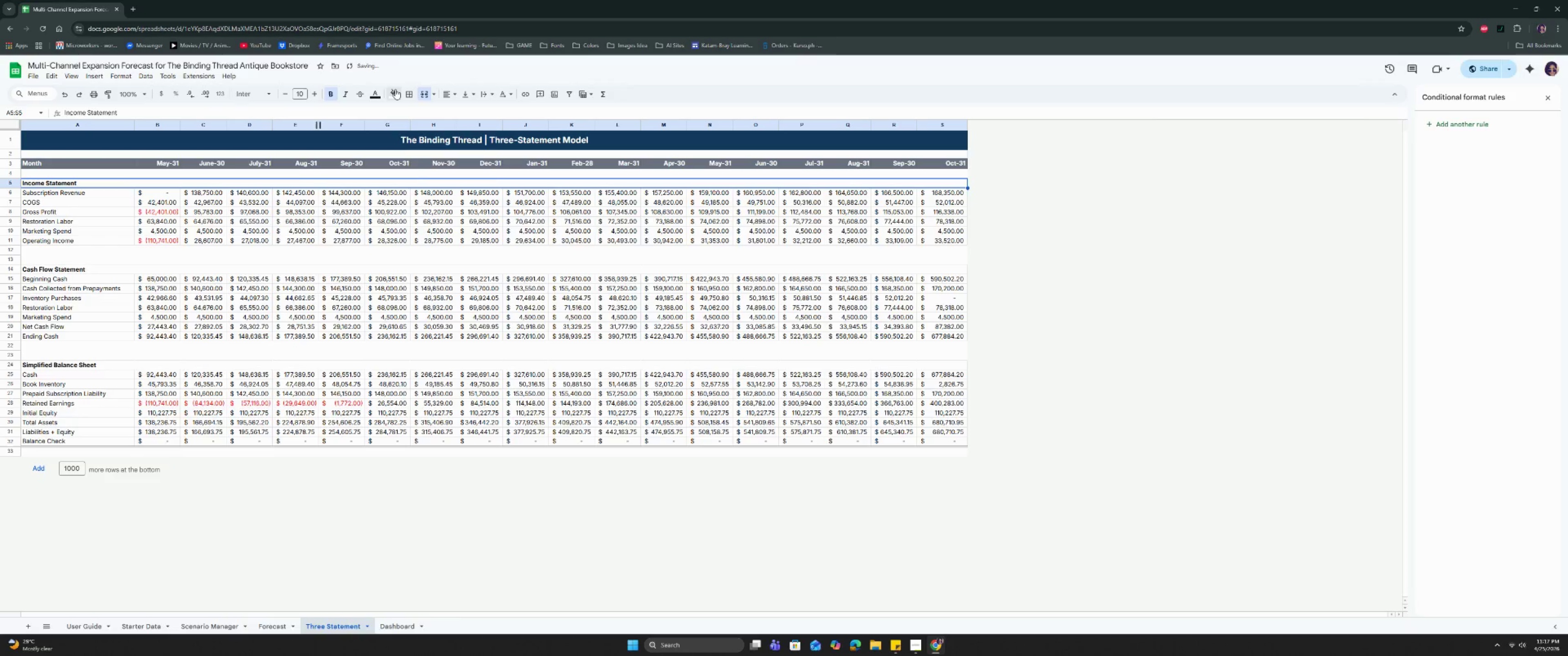 
left_click([395, 89])
 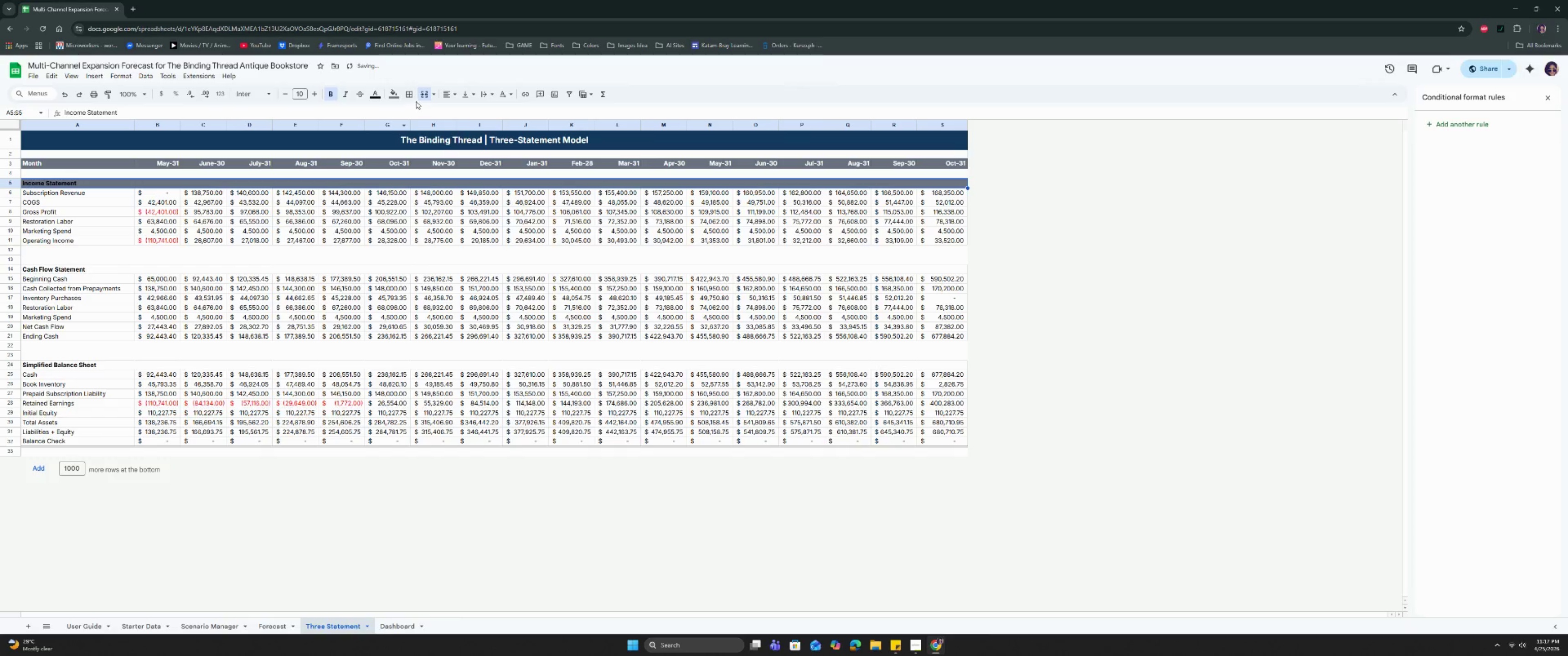 
left_click([381, 95])
 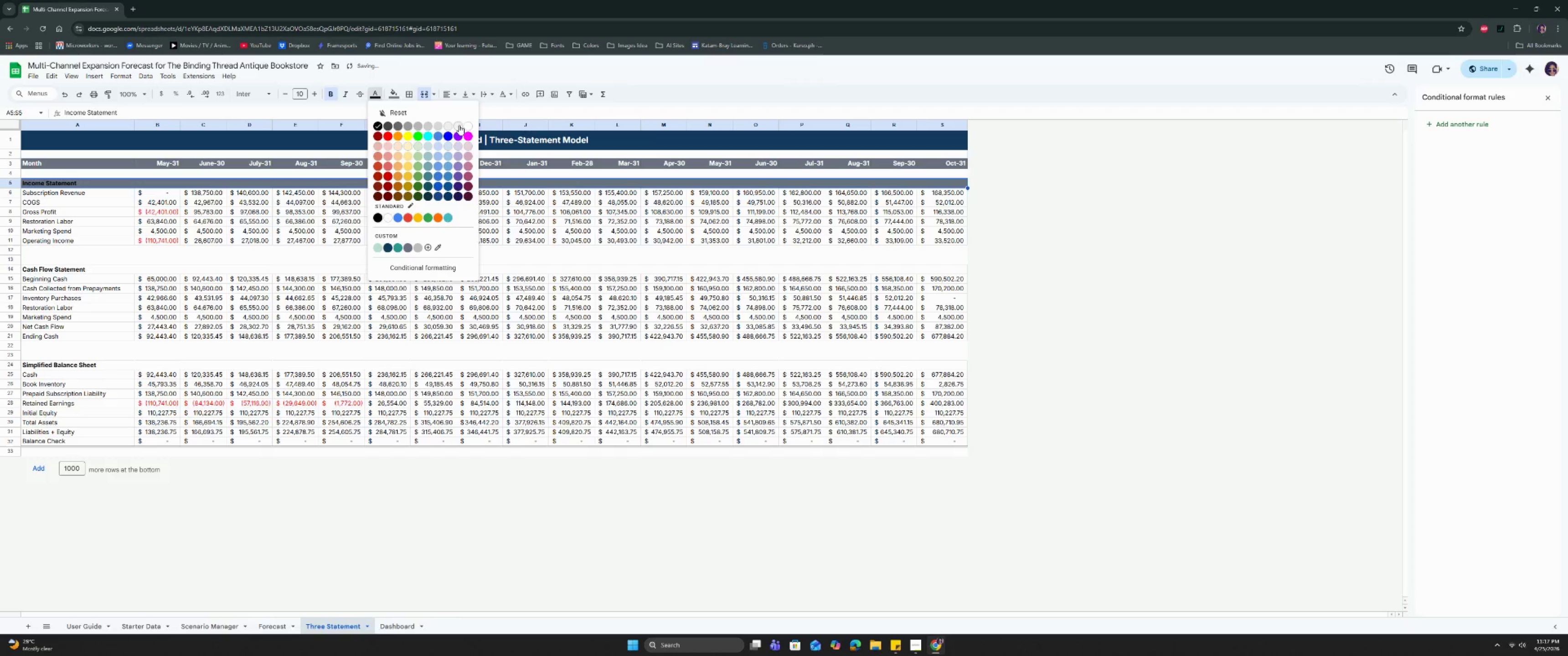 
left_click([465, 126])
 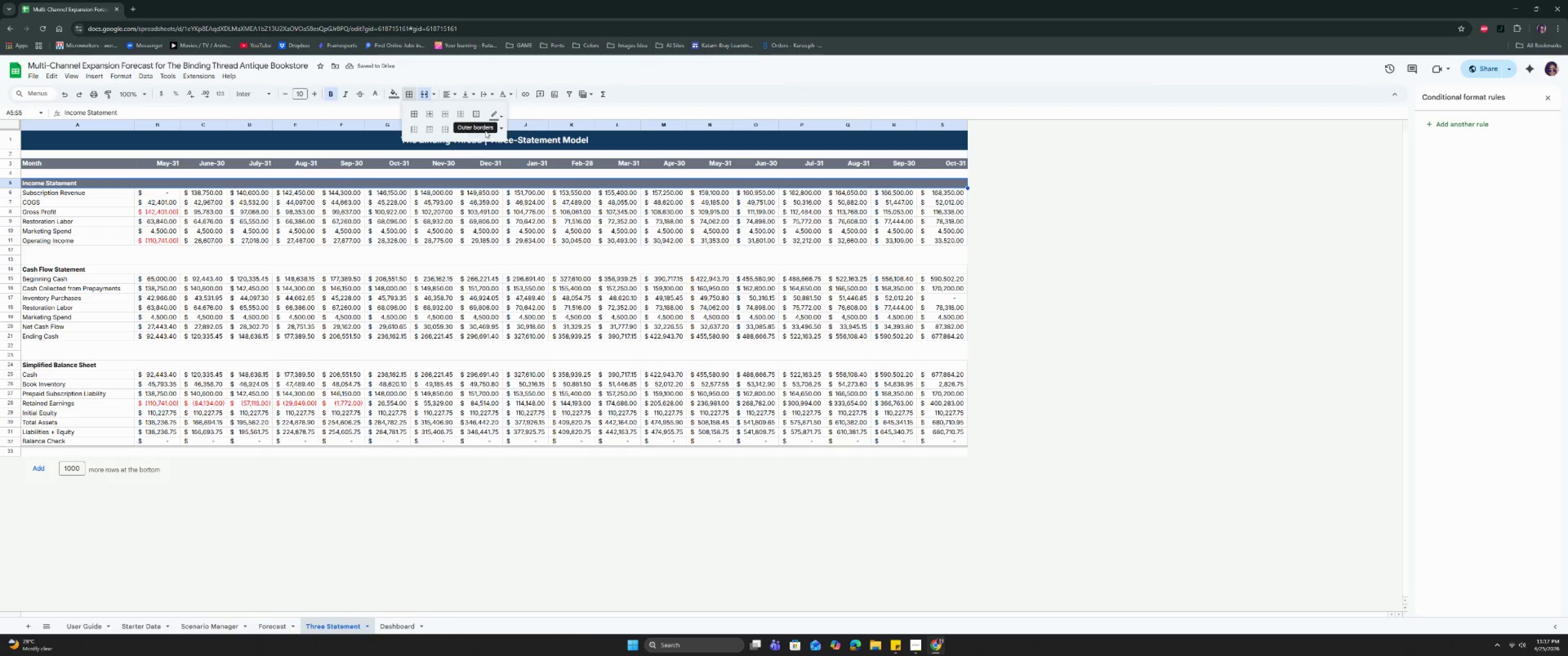 
left_click([476, 110])
 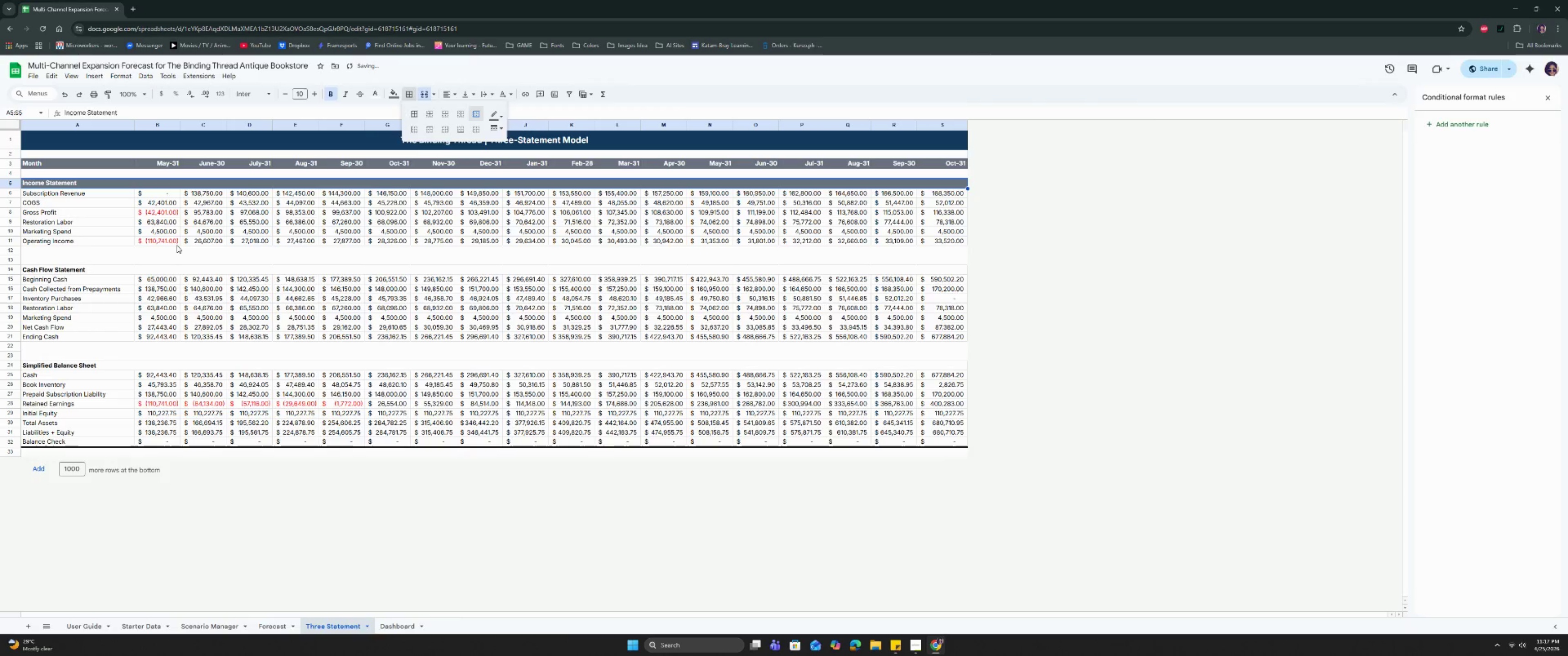 
left_click([172, 247])
 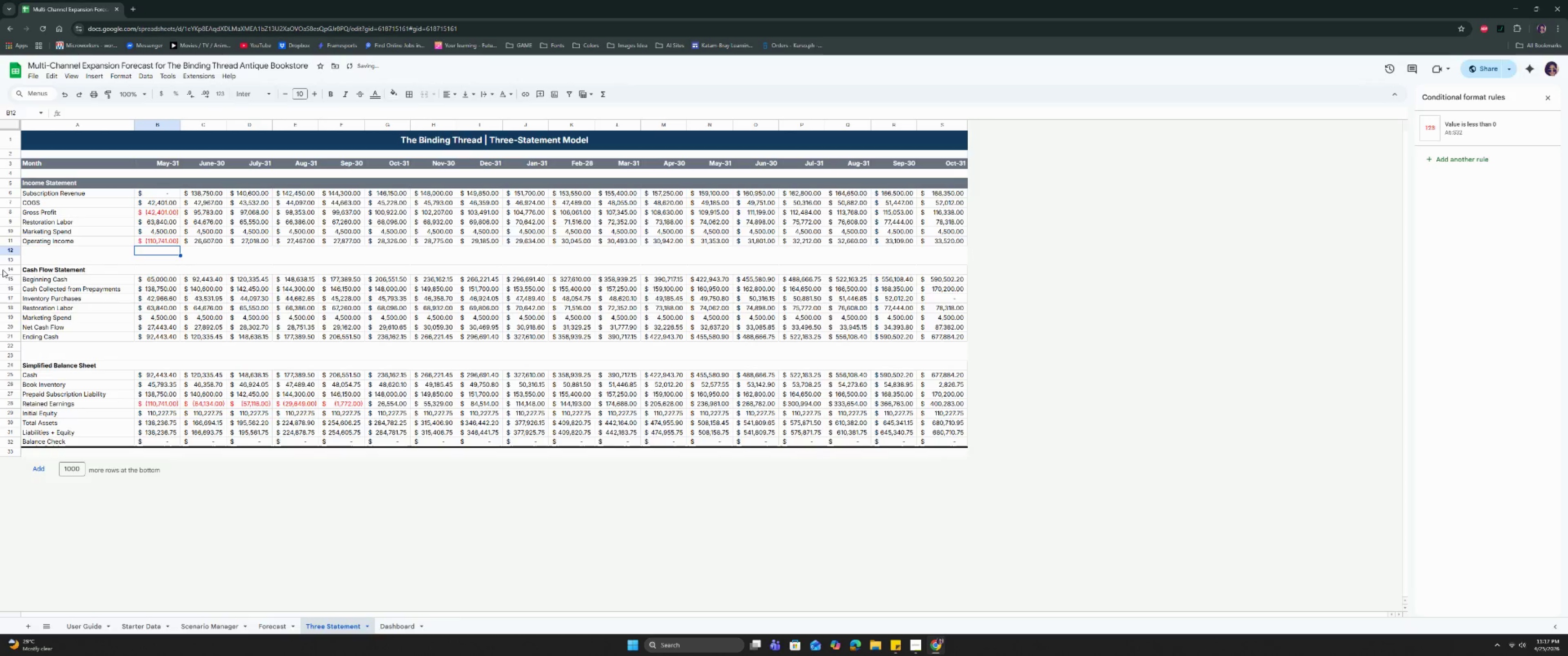 
left_click([11, 270])
 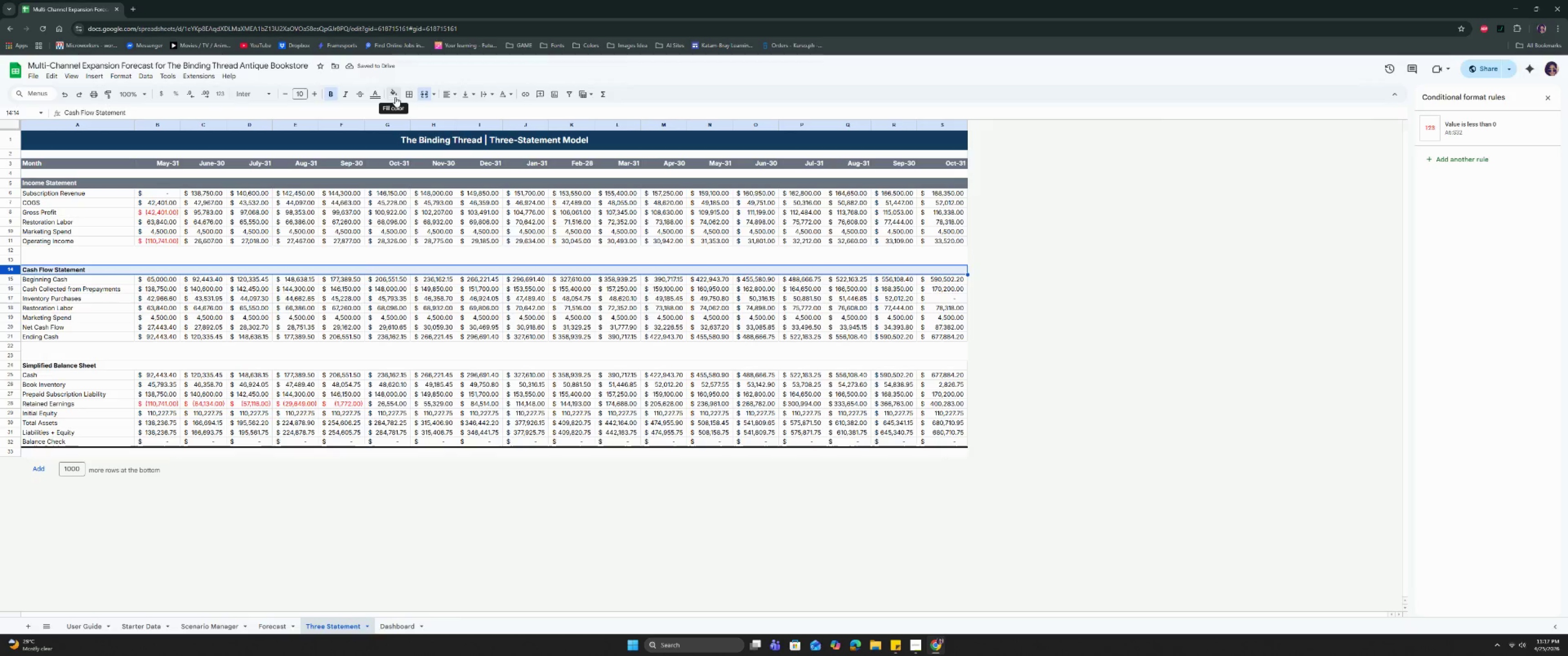 
left_click([395, 97])
 